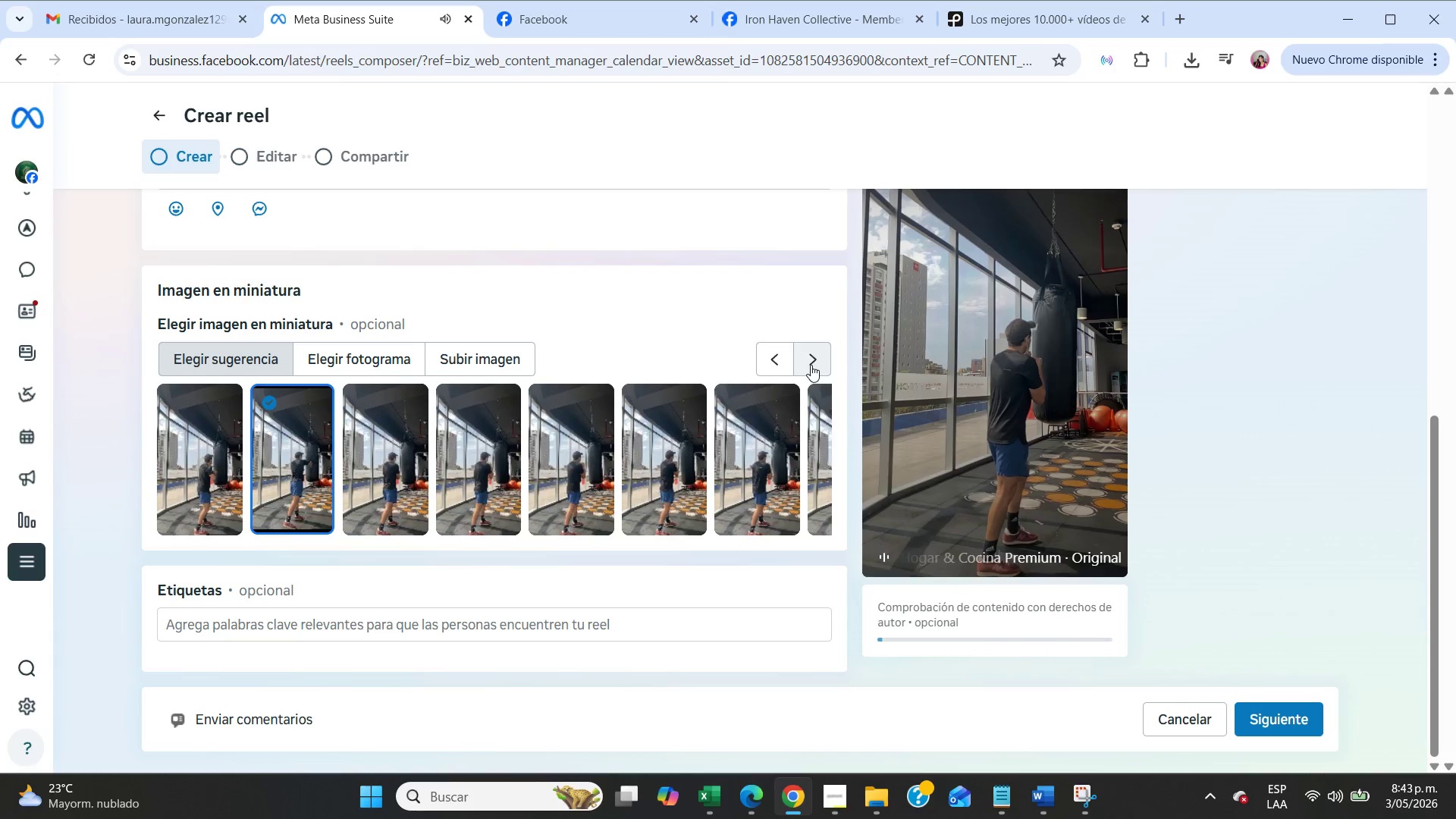 
left_click([811, 365])
 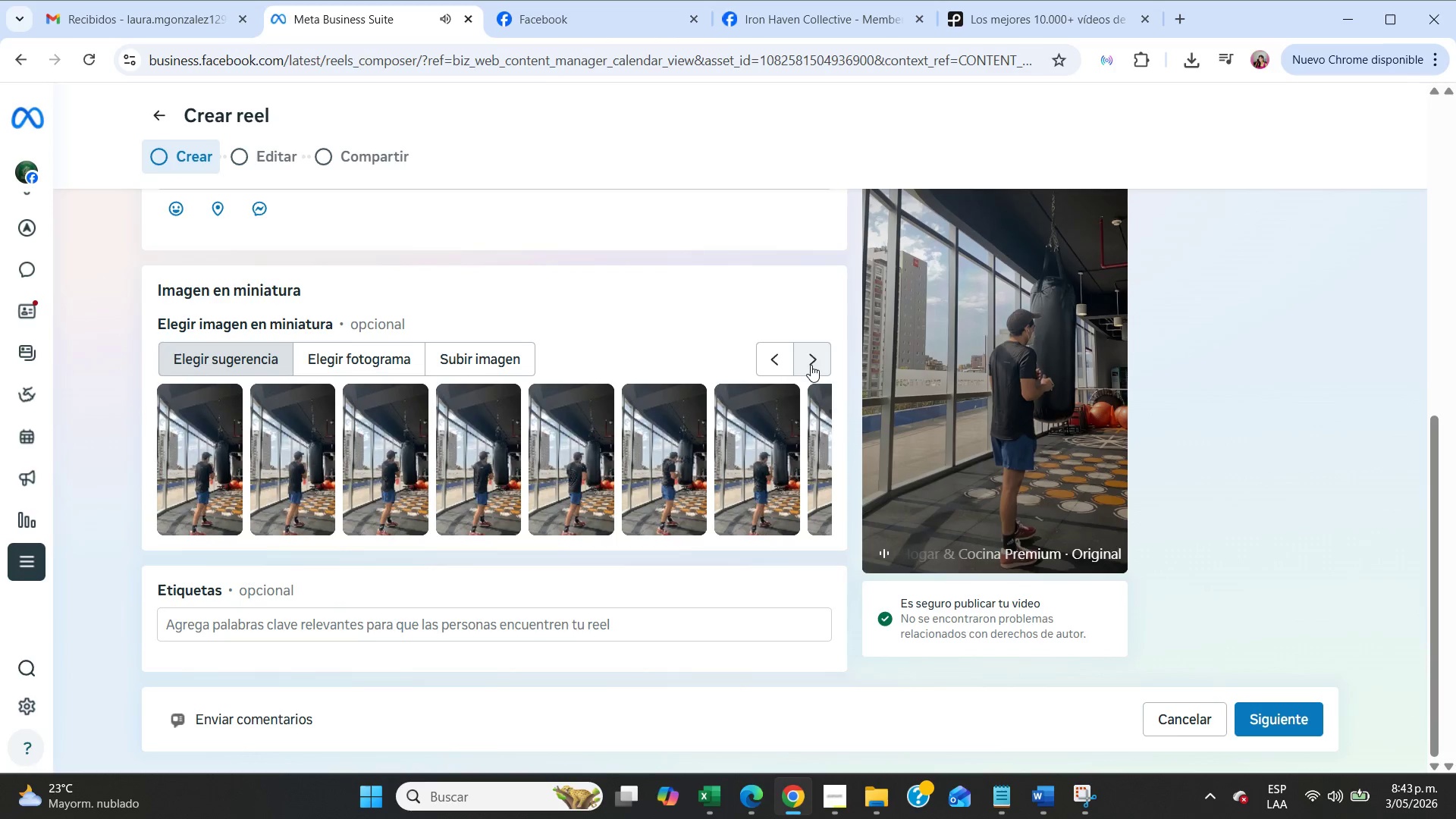 
wait(43.59)
 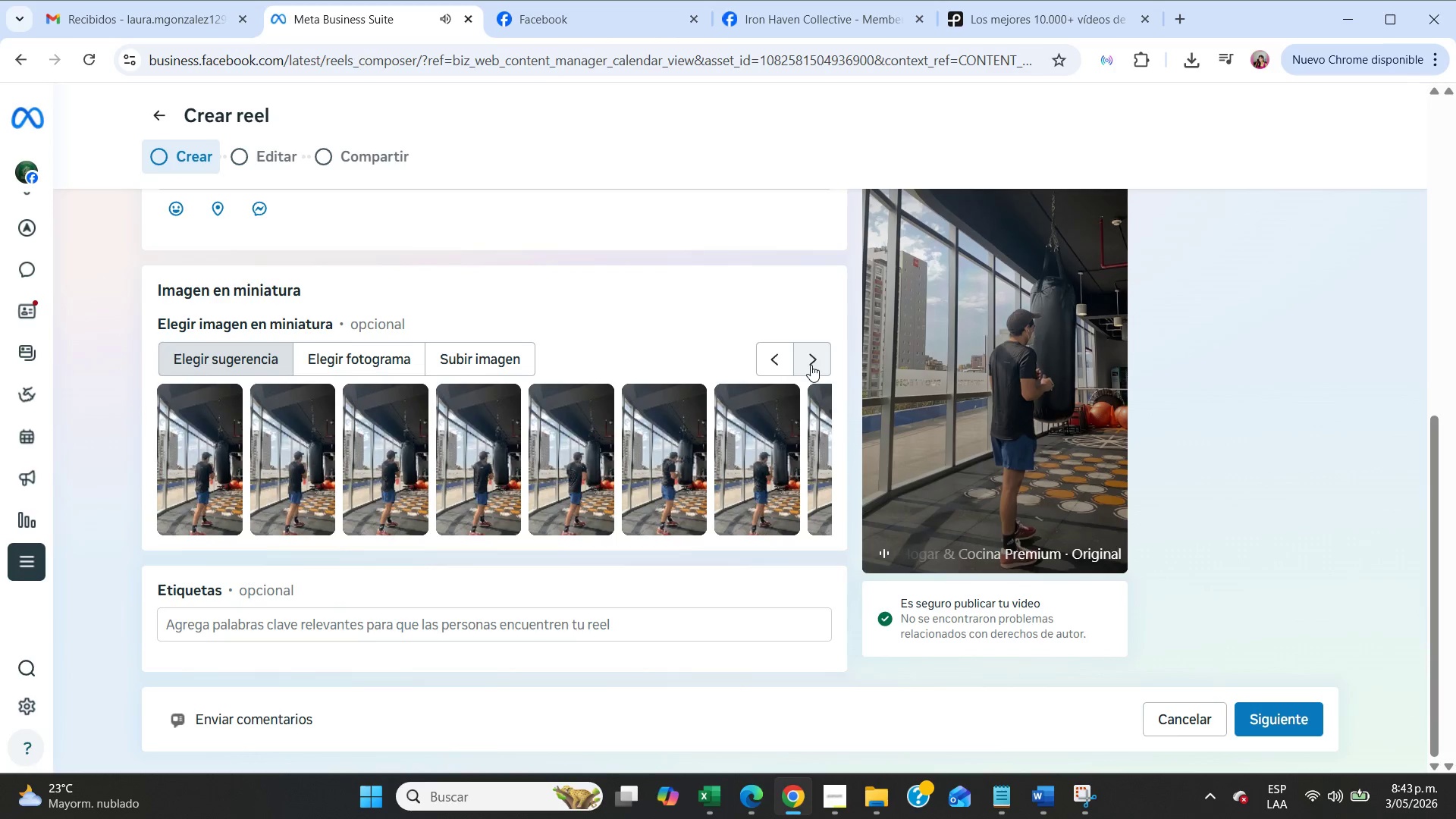 
scroll: coordinate [399, 558], scroll_direction: up, amount: 4.0
 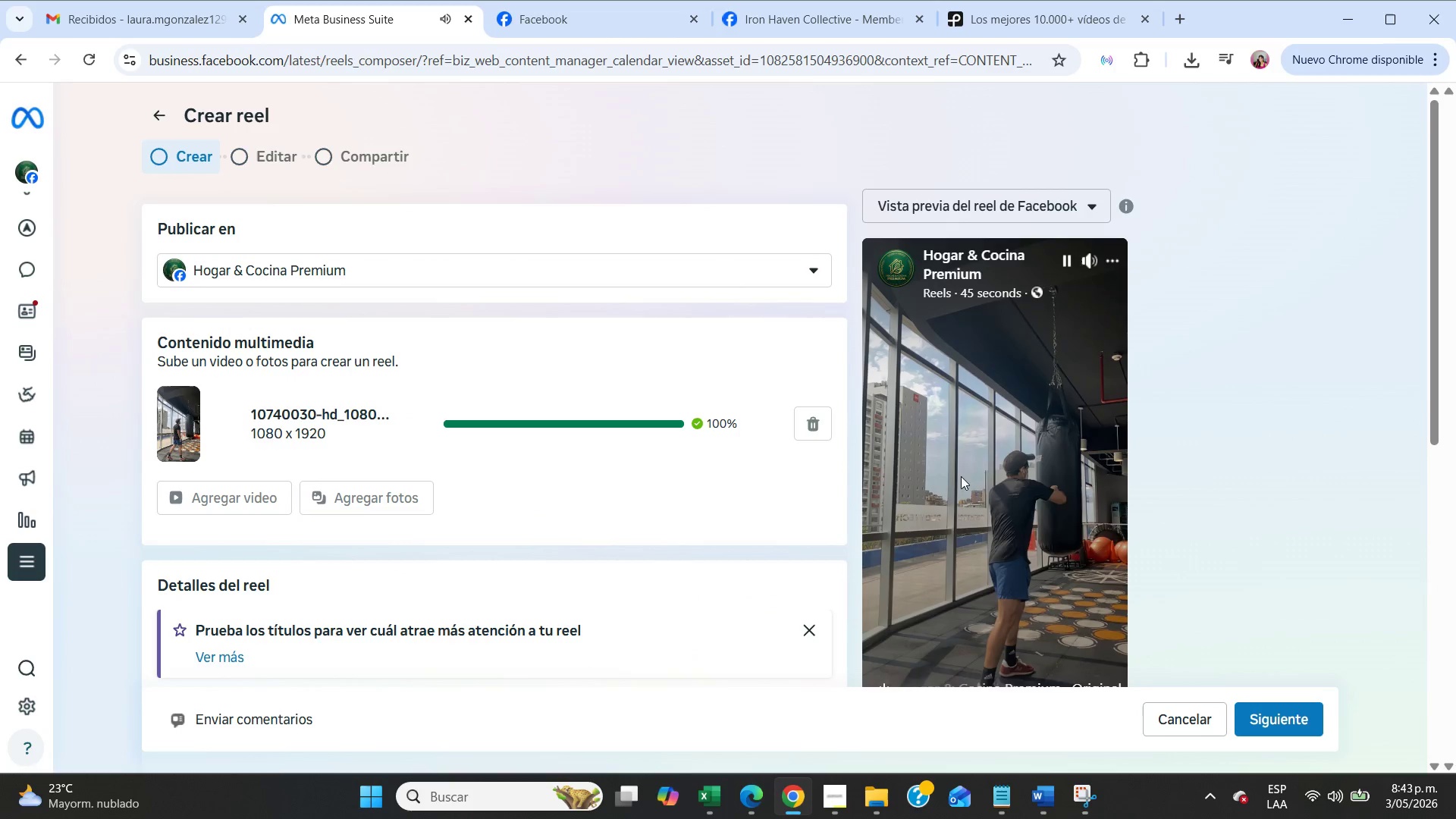 
left_click([808, 425])
 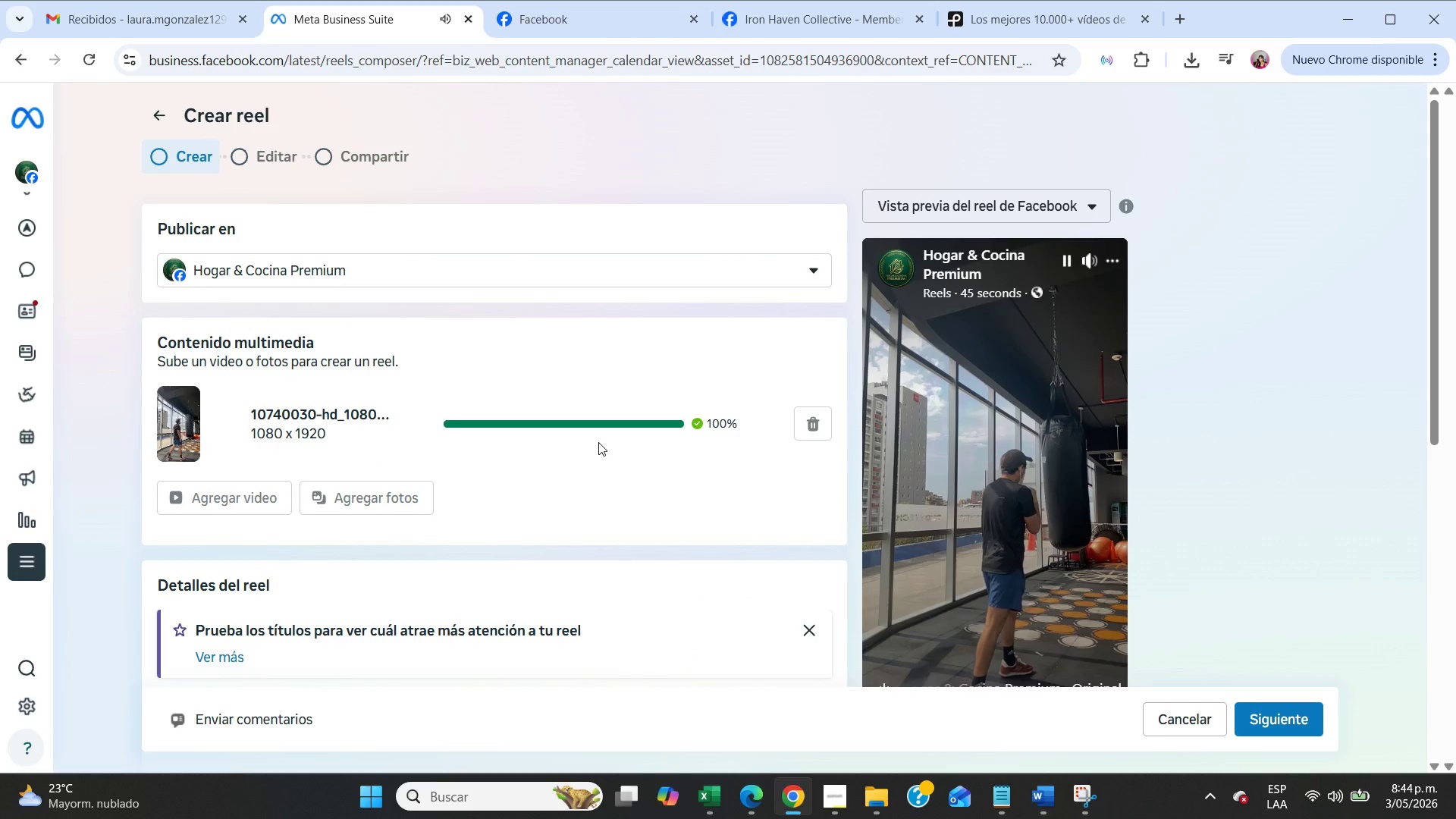 
left_click([227, 495])
 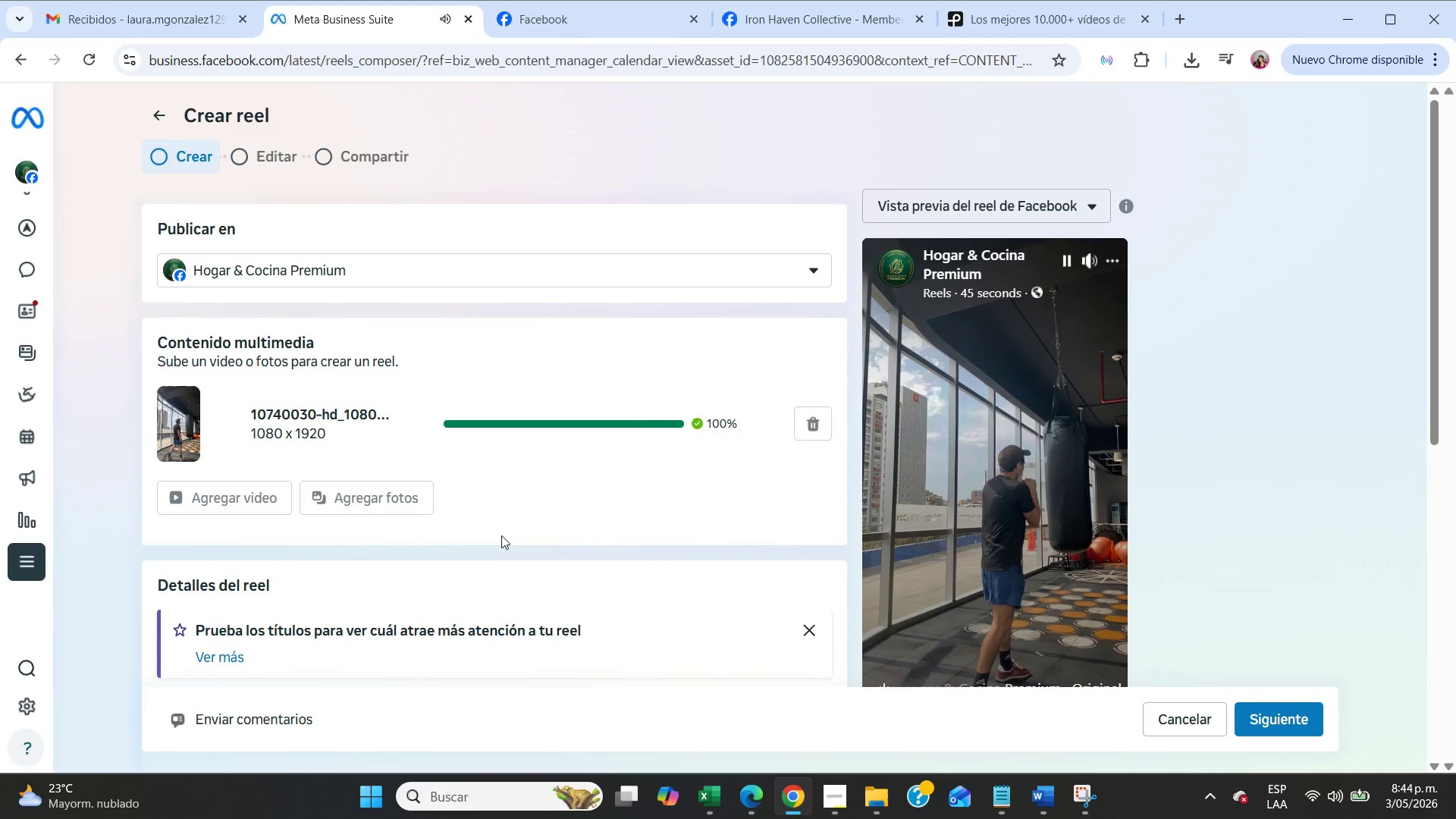 
scroll: coordinate [501, 535], scroll_direction: down, amount: 10.0
 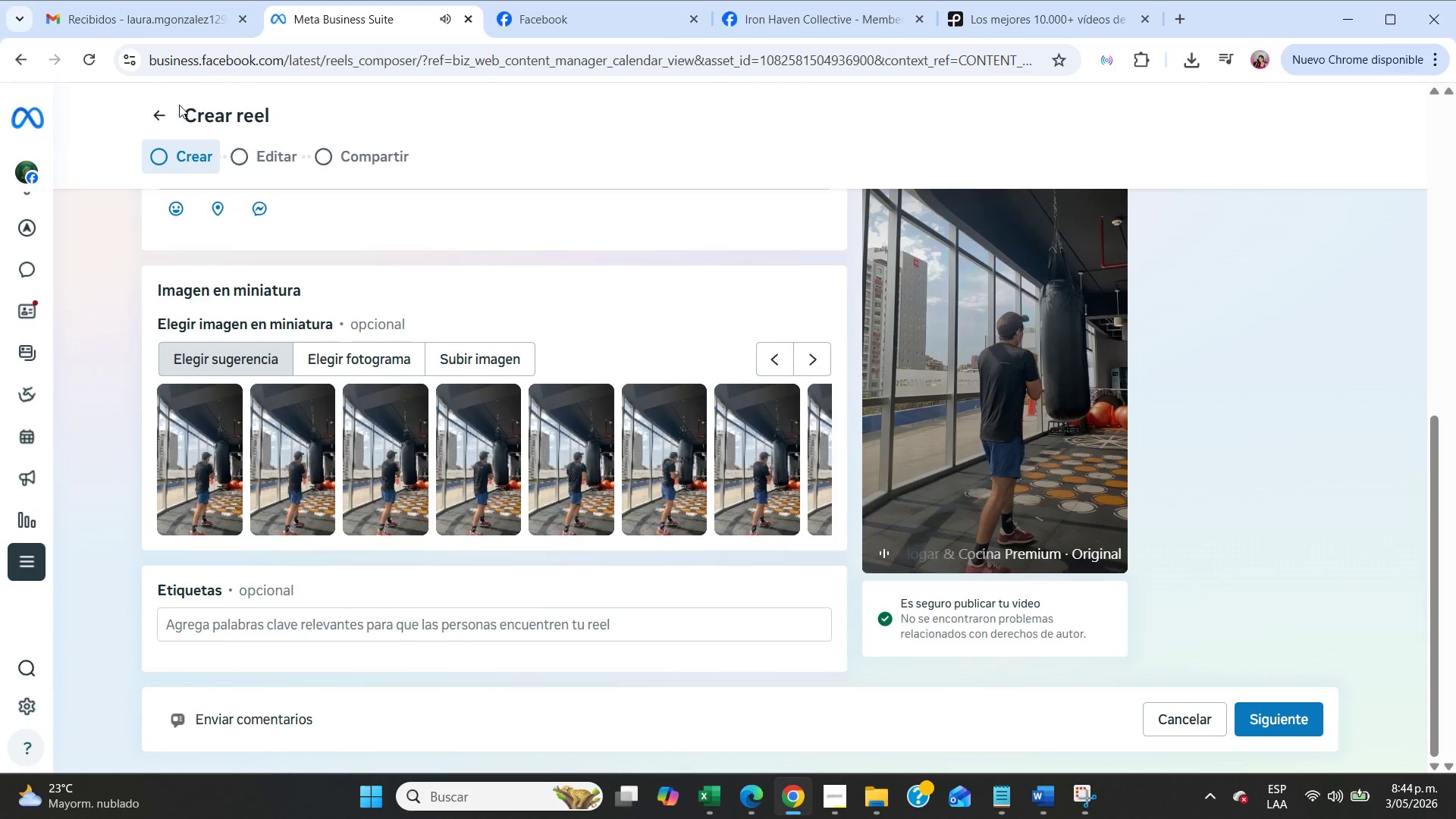 
left_click([145, 107])
 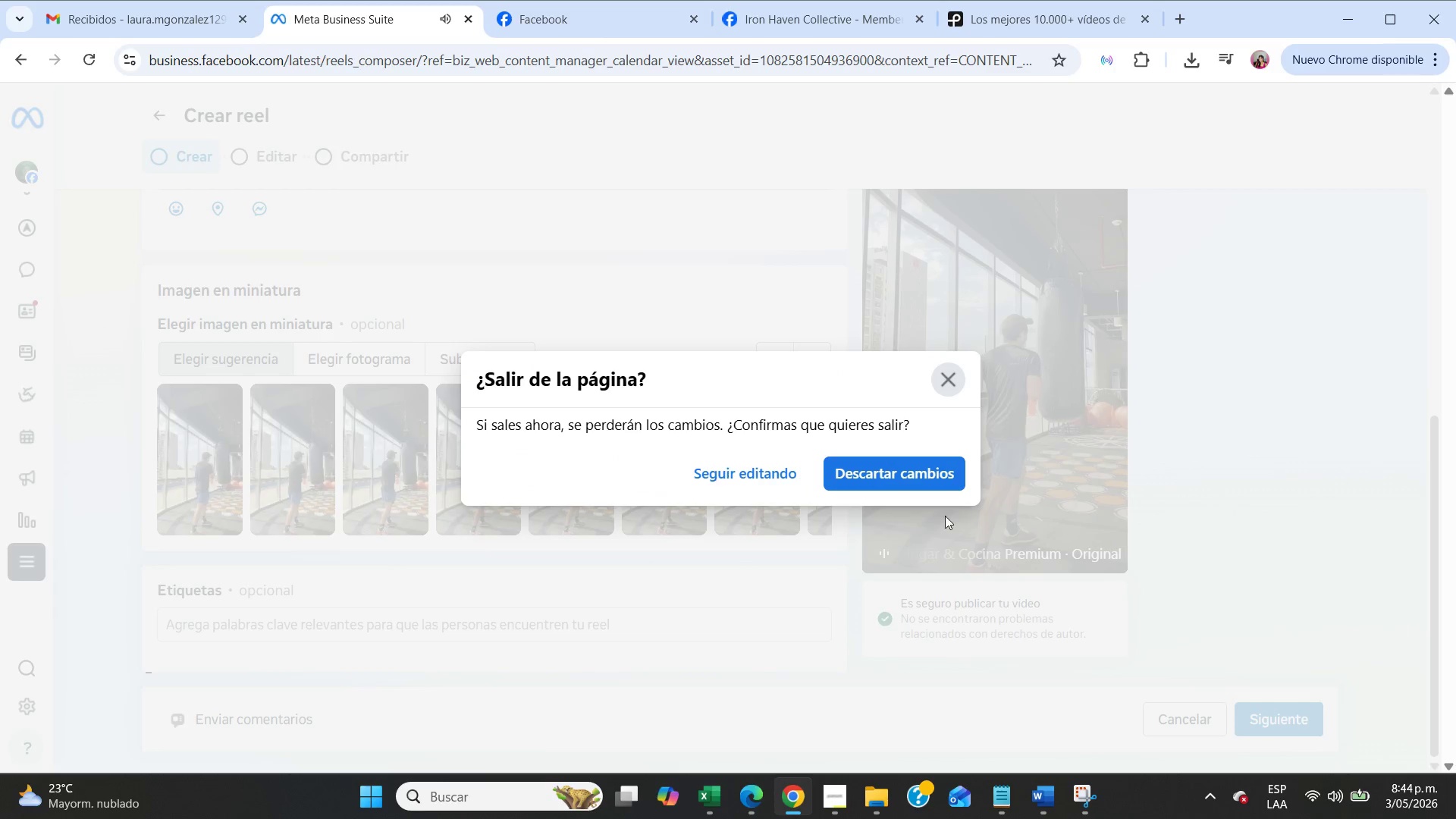 
left_click([924, 471])
 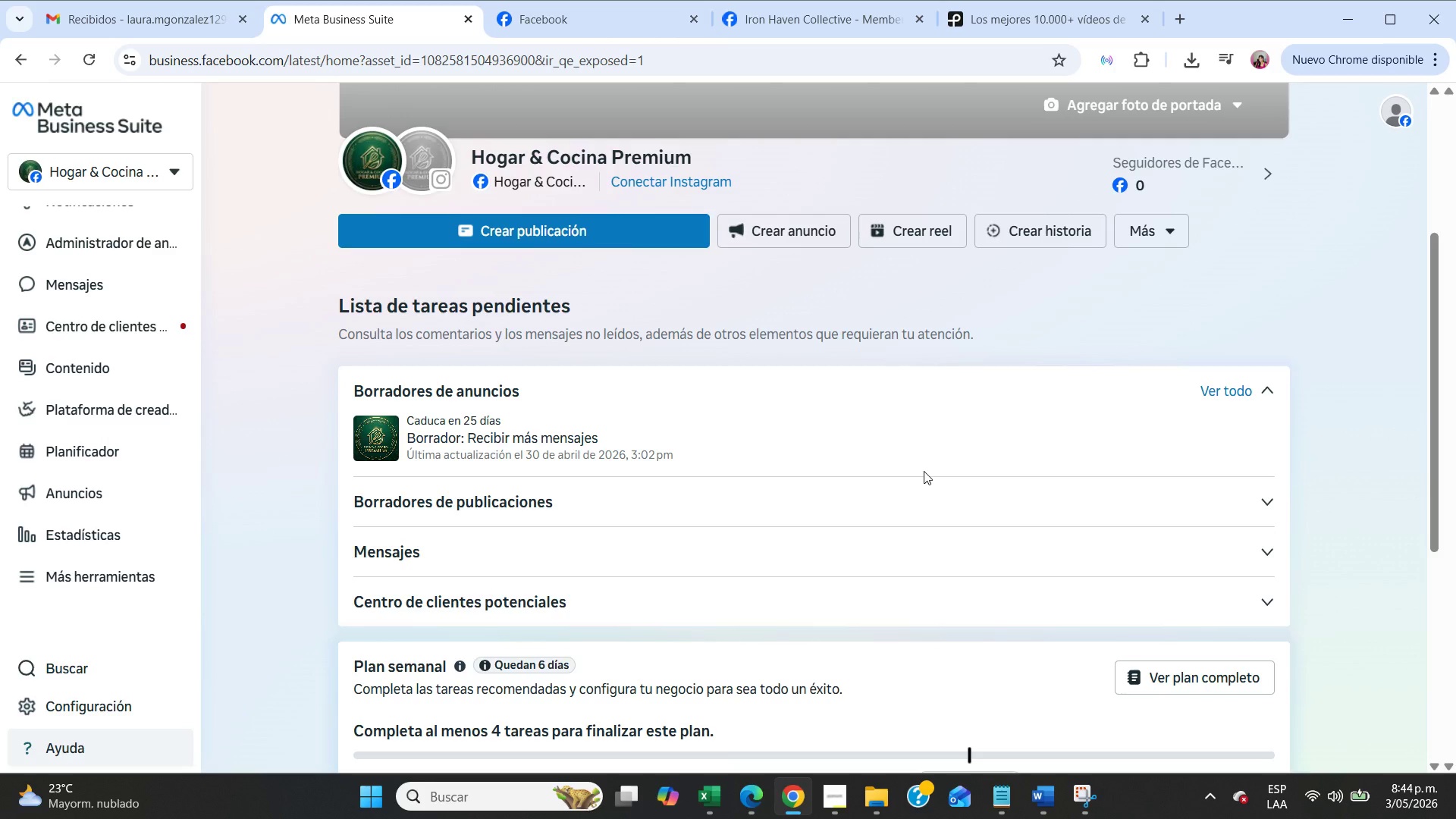 
wait(26.92)
 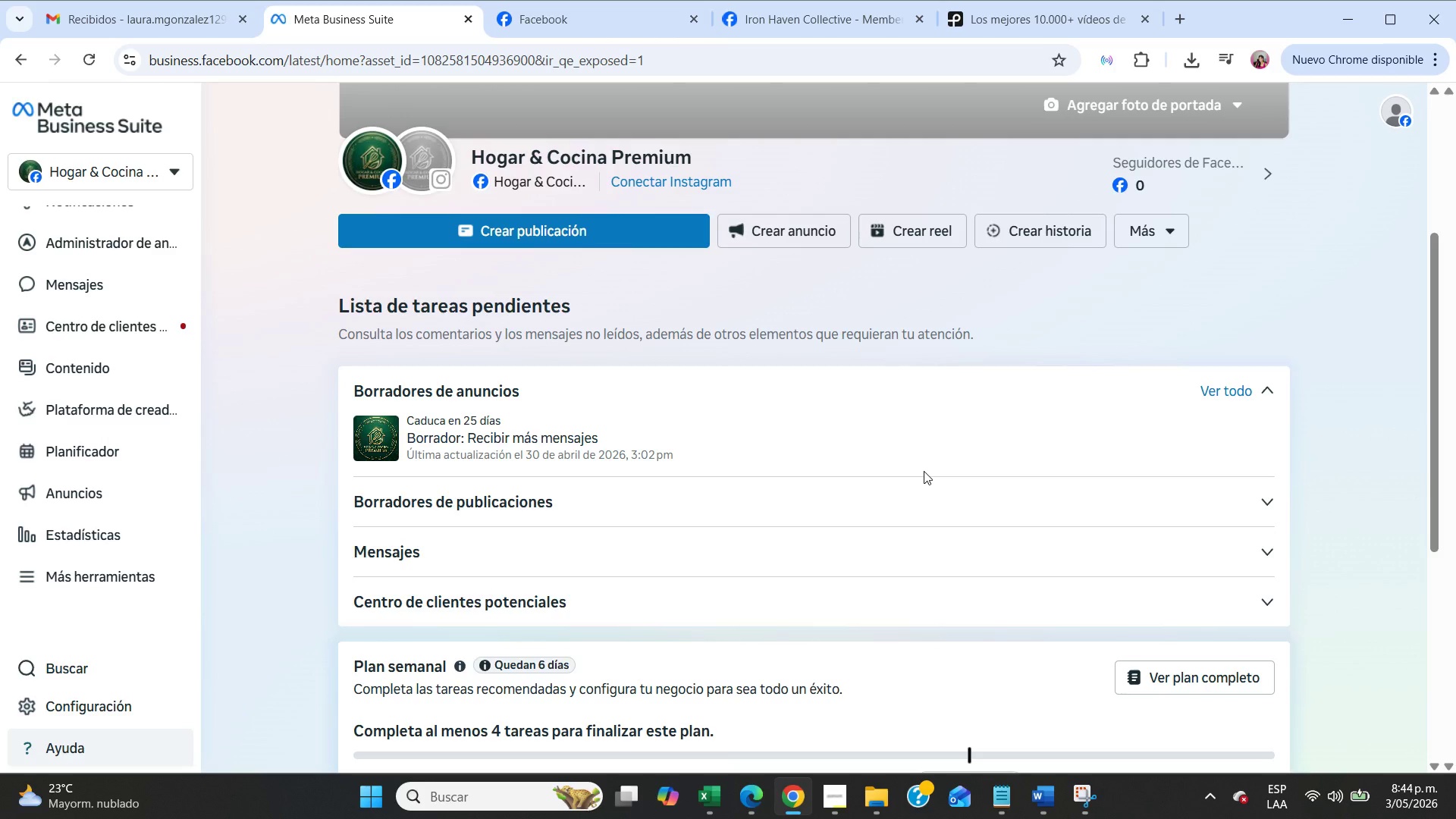 
left_click([80, 458])
 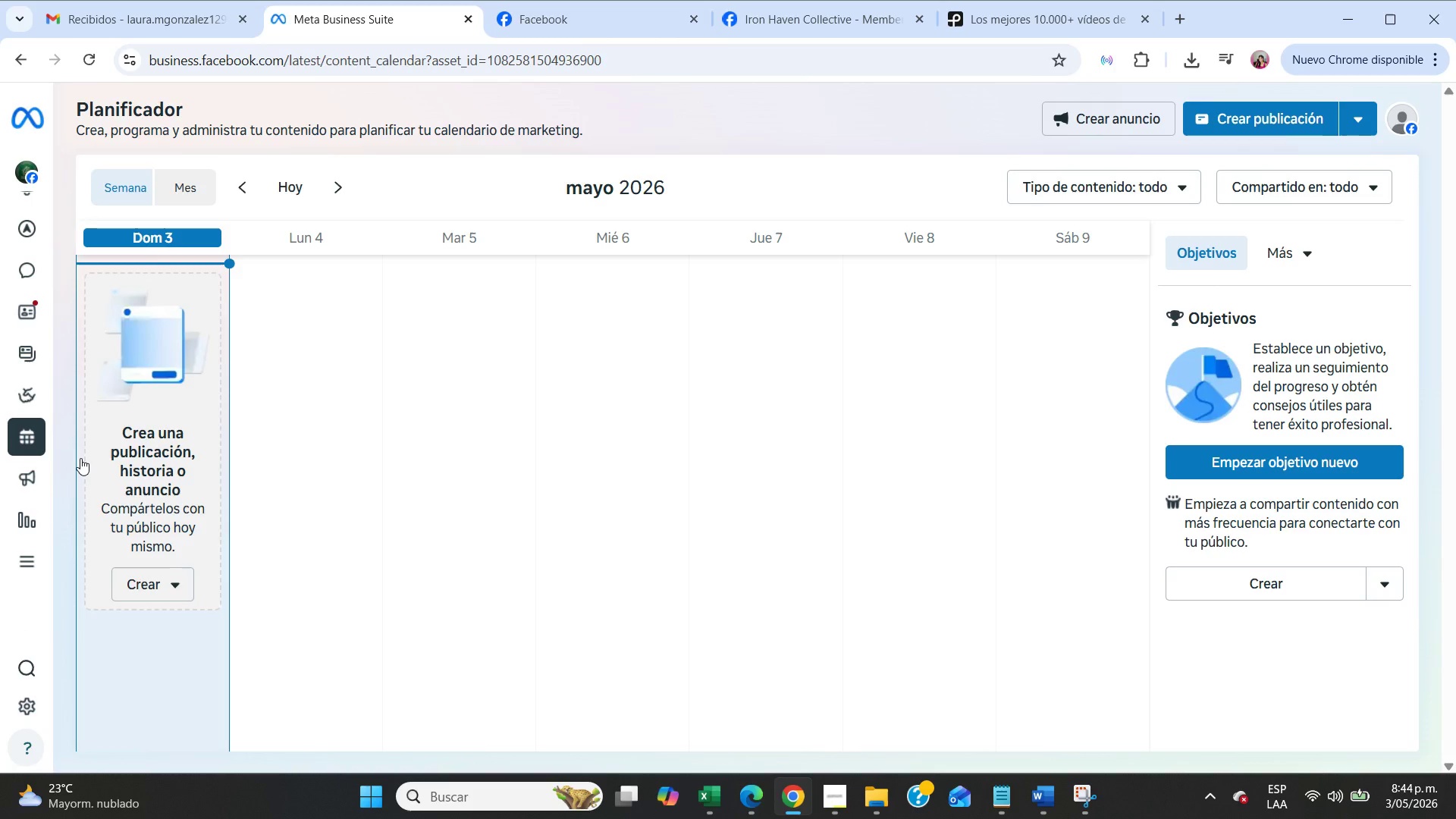 
wait(25.53)
 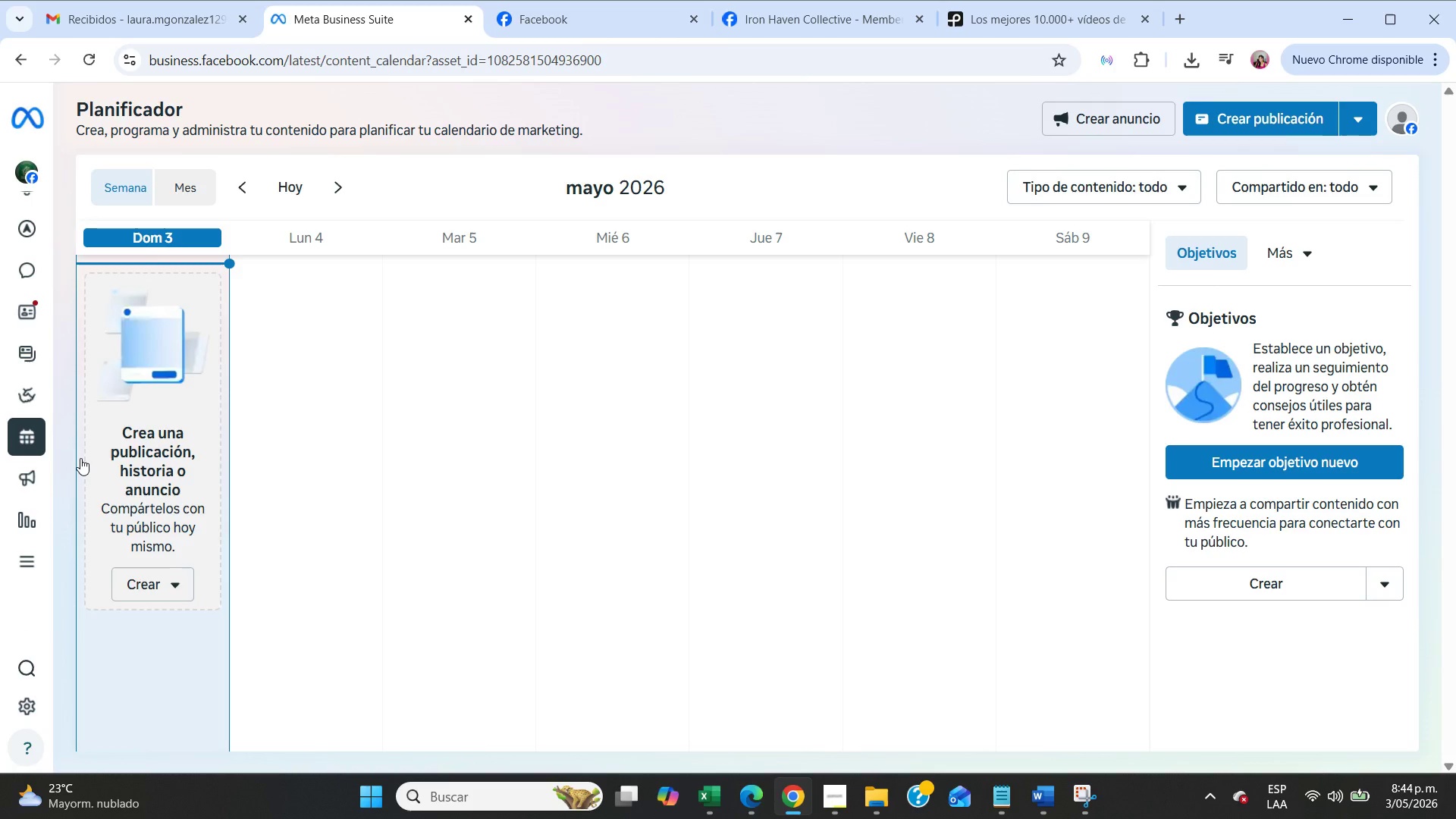 
left_click([328, 194])
 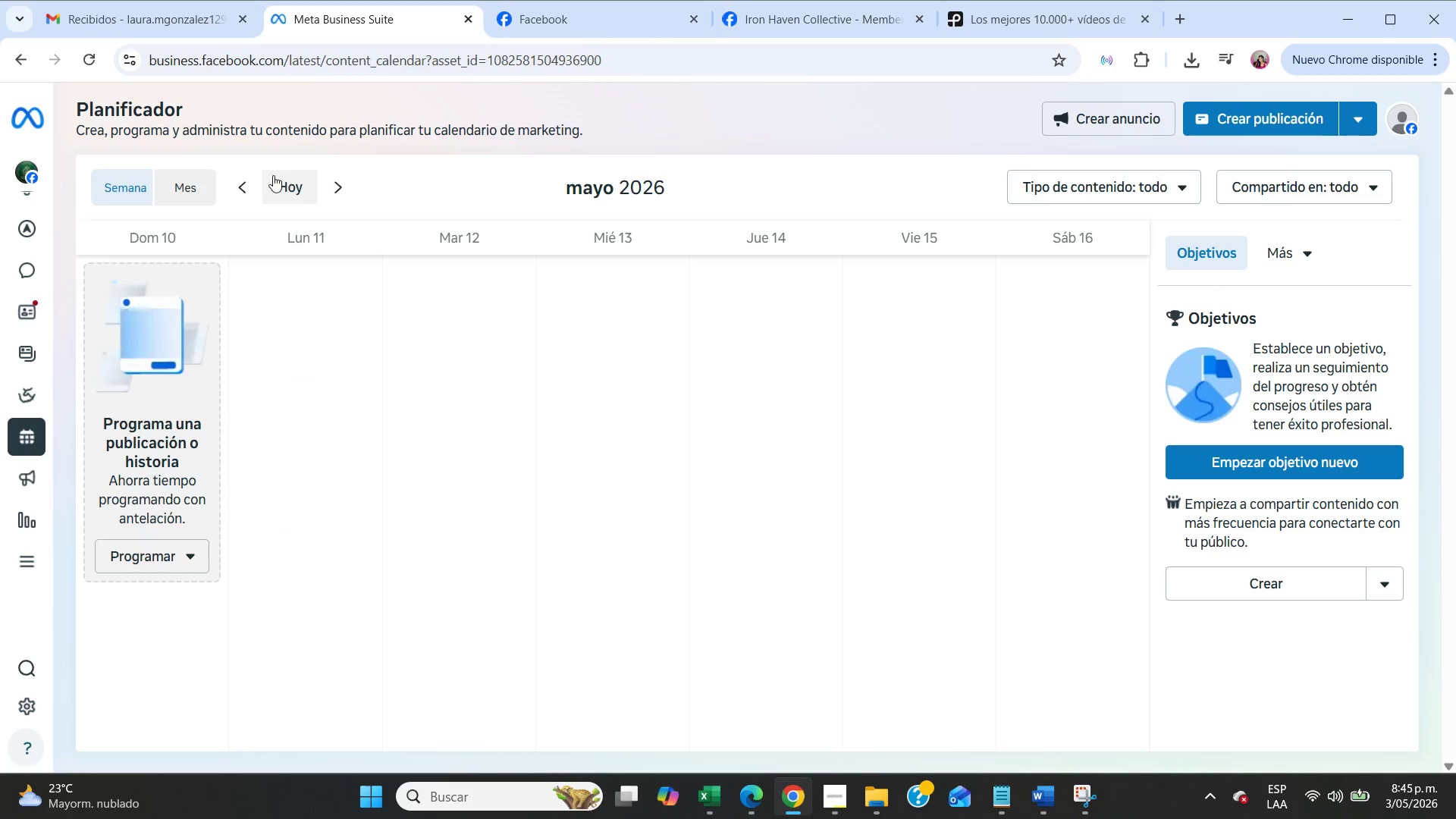 
left_click([350, 184])
 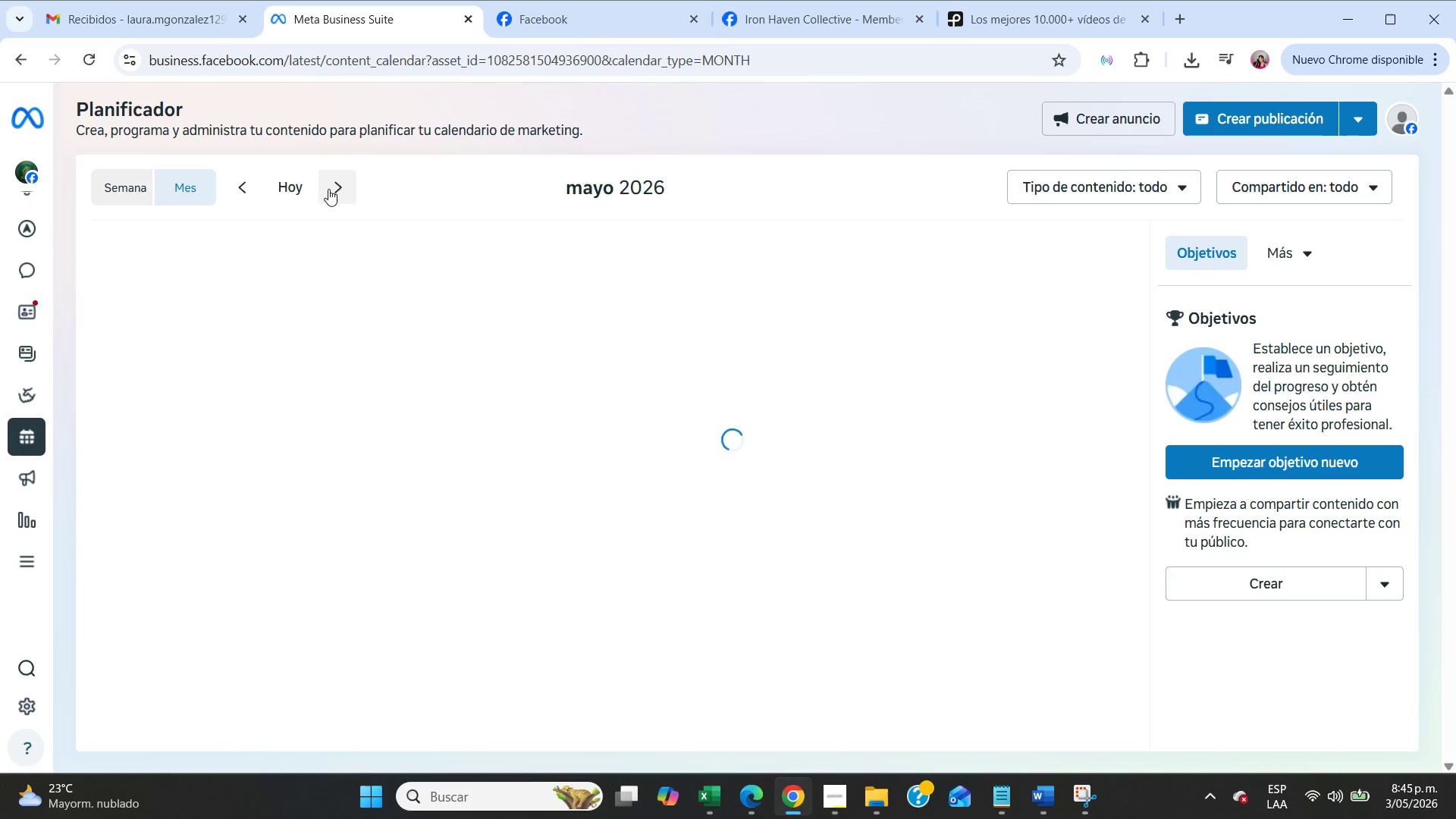 
left_click([337, 187])
 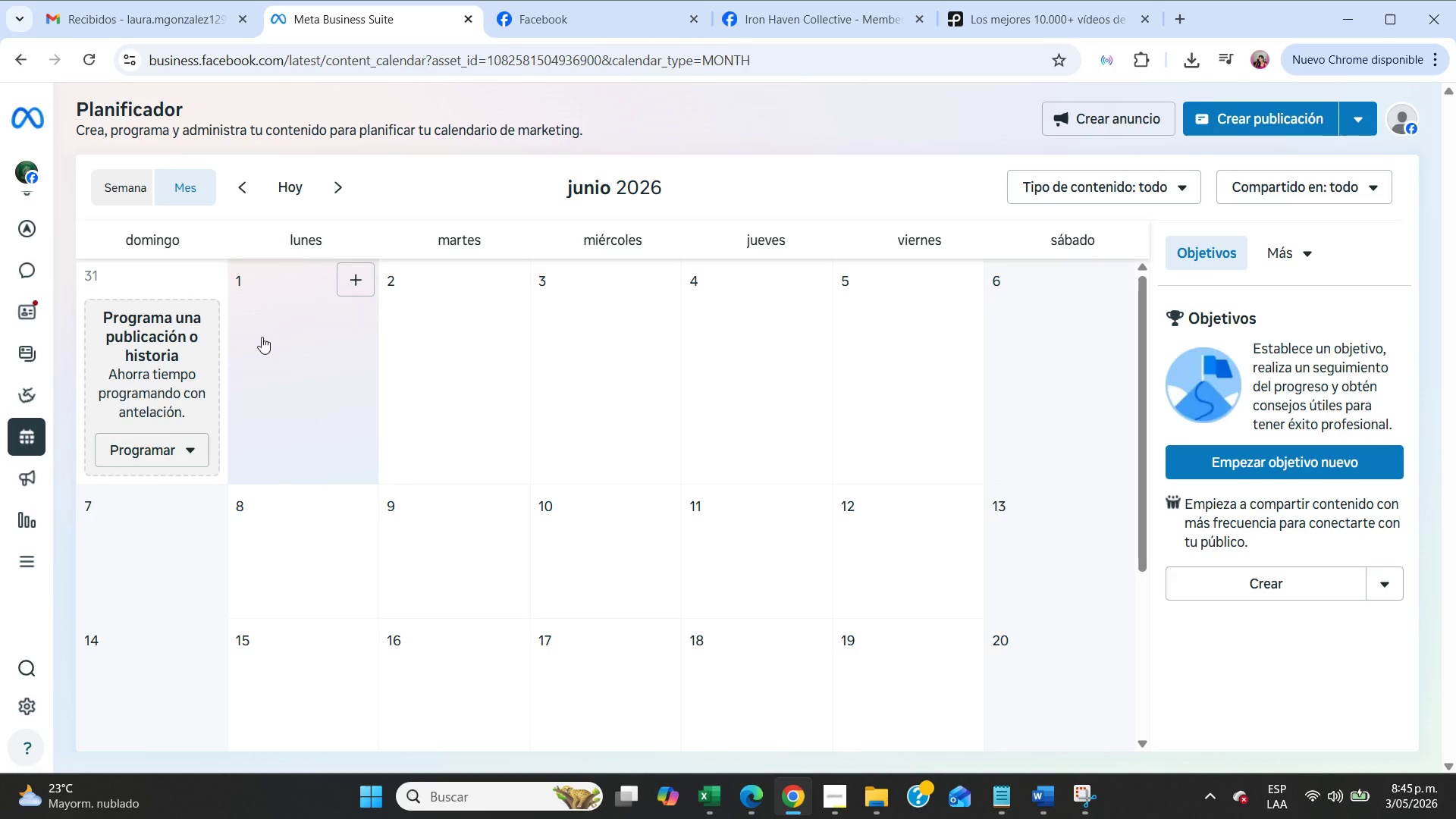 
left_click([353, 283])
 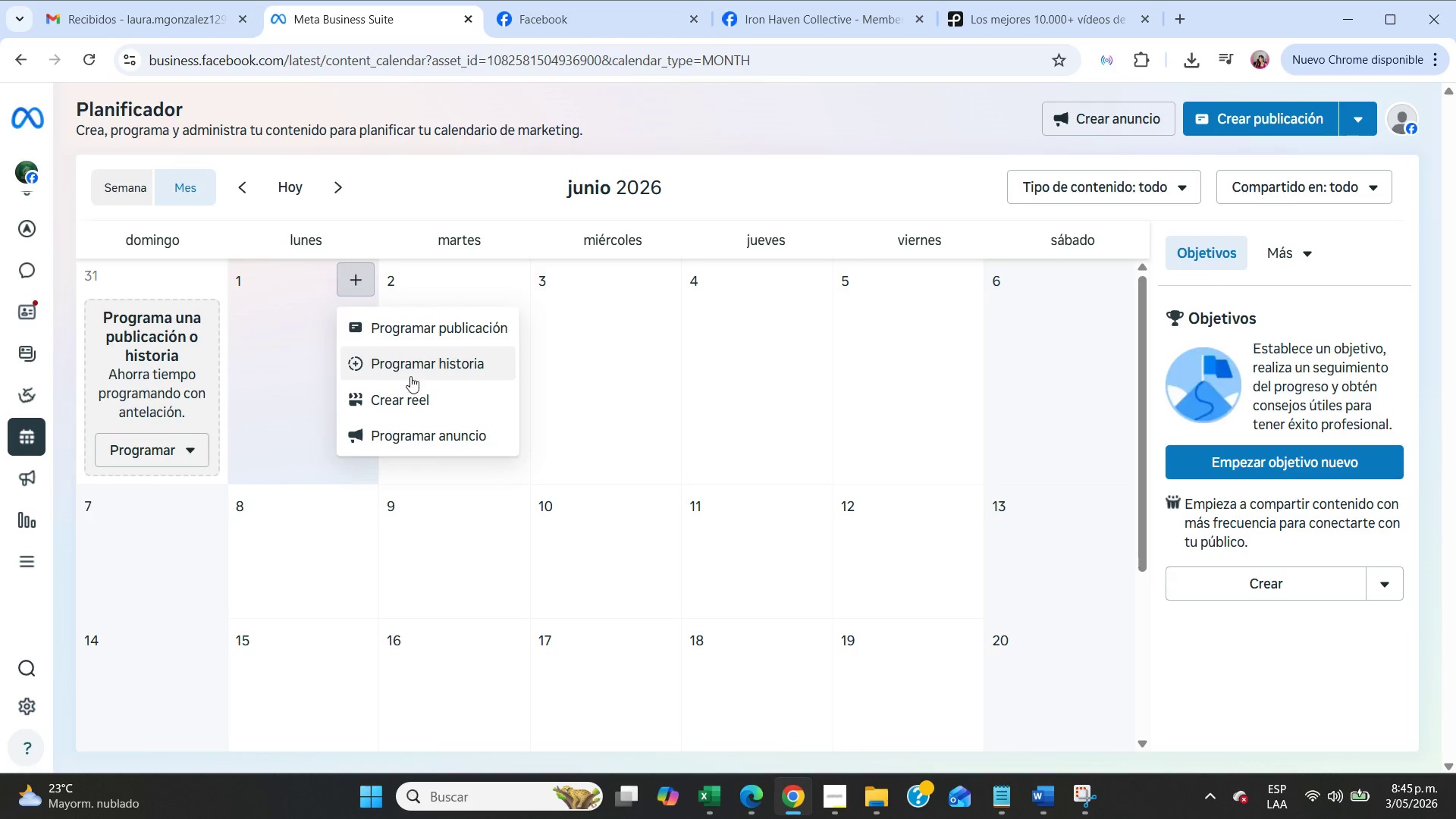 
left_click([413, 396])
 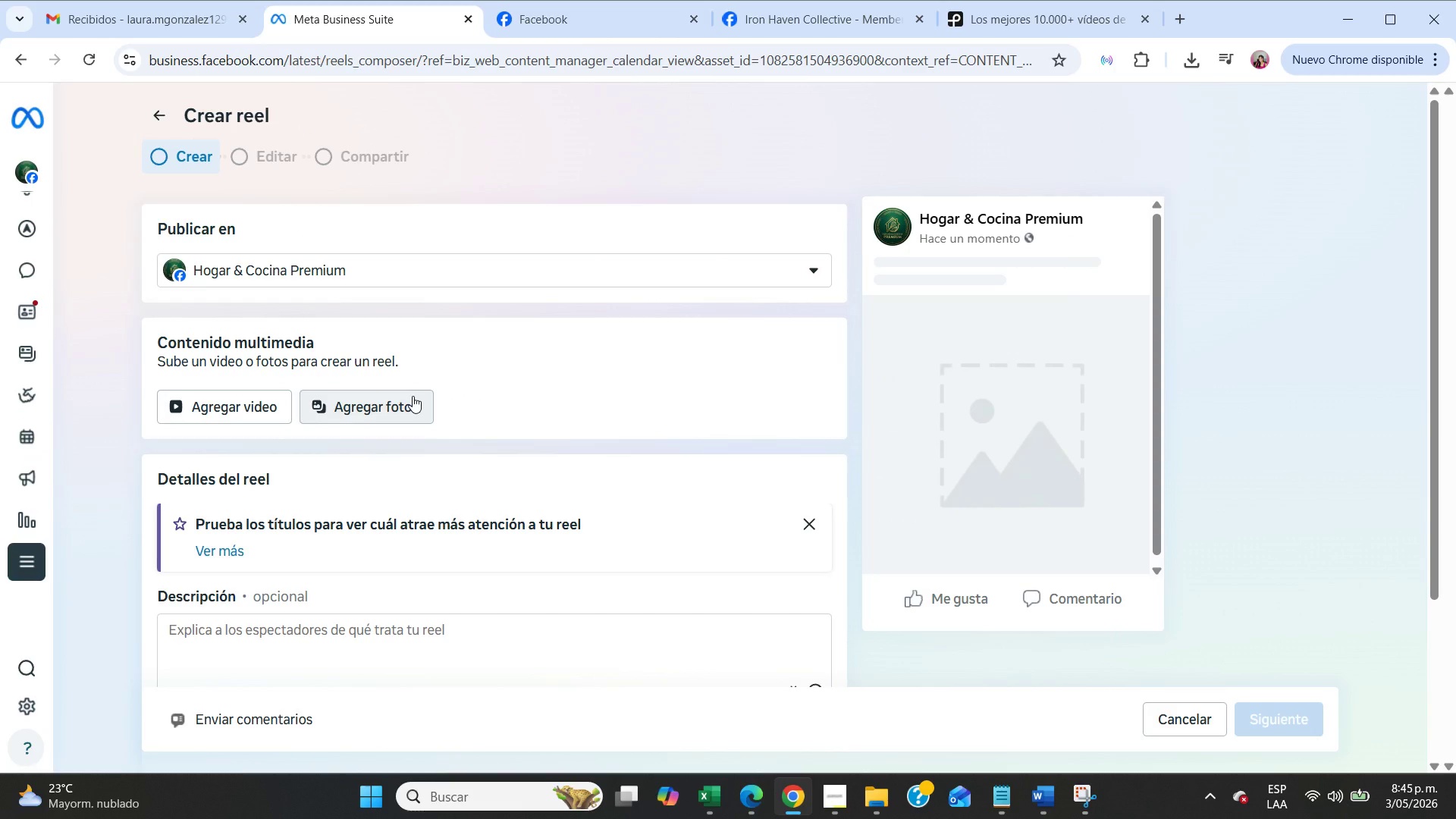 
wait(11.12)
 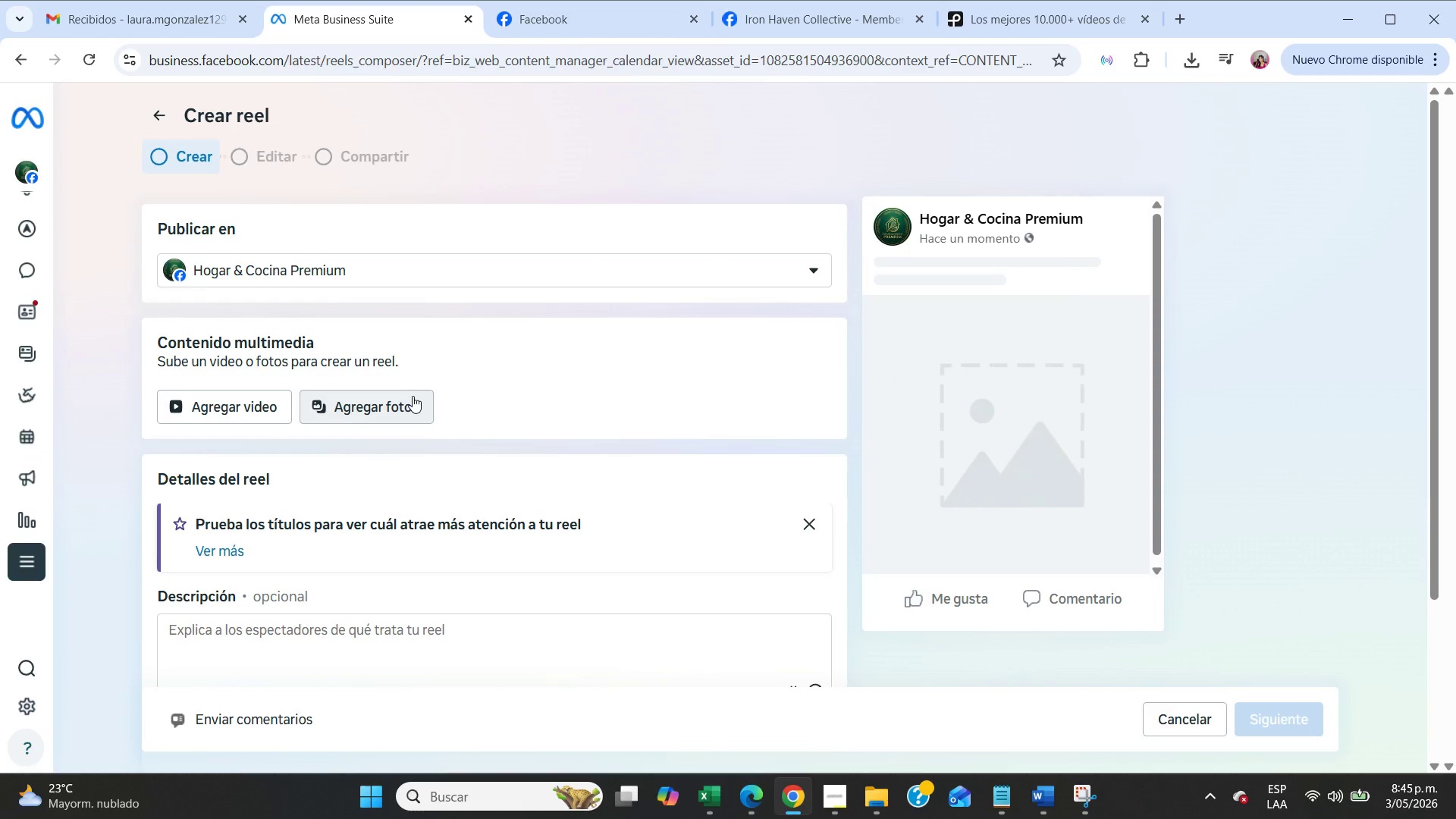 
left_click([256, 416])
 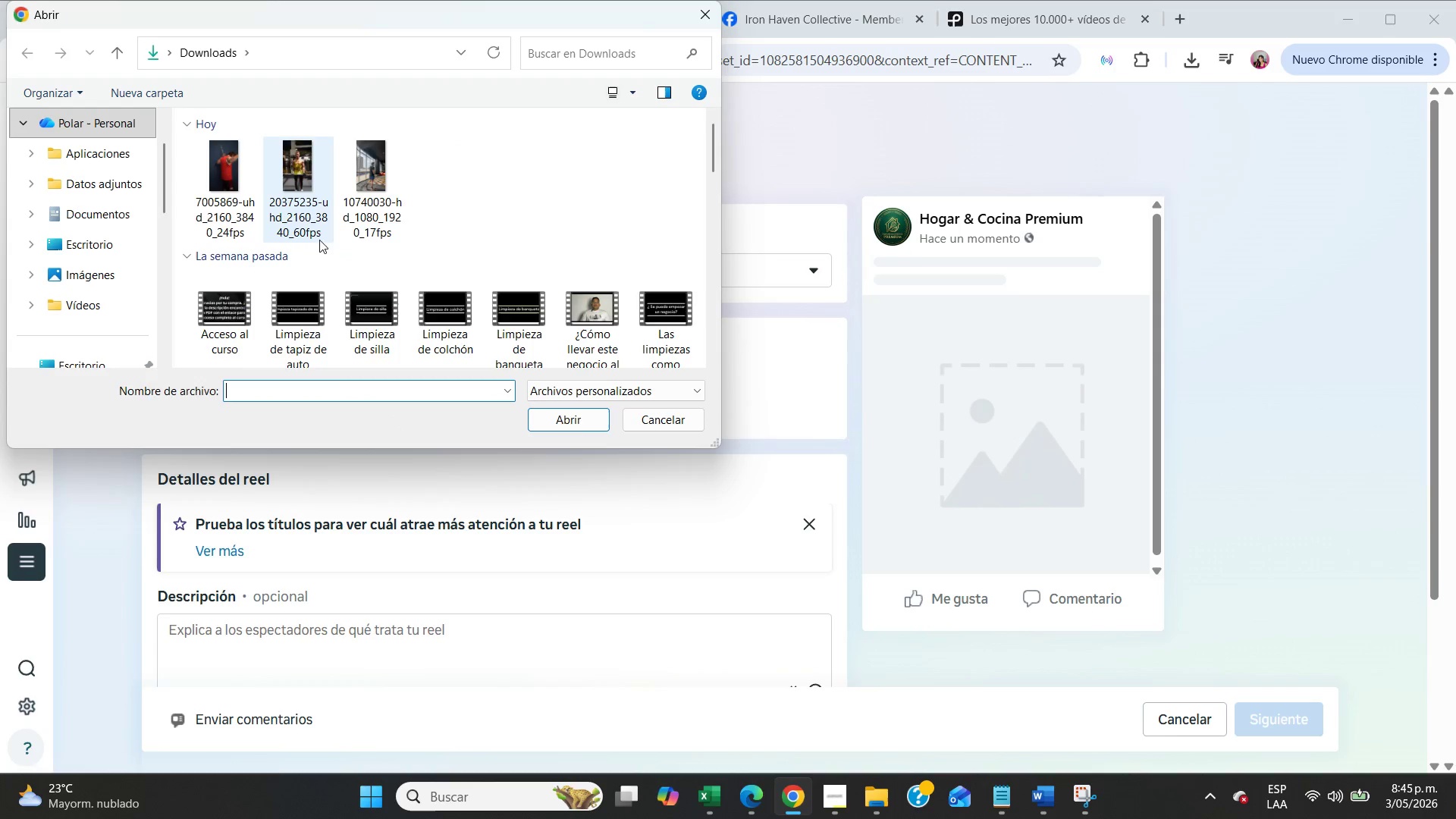 
left_click([297, 212])
 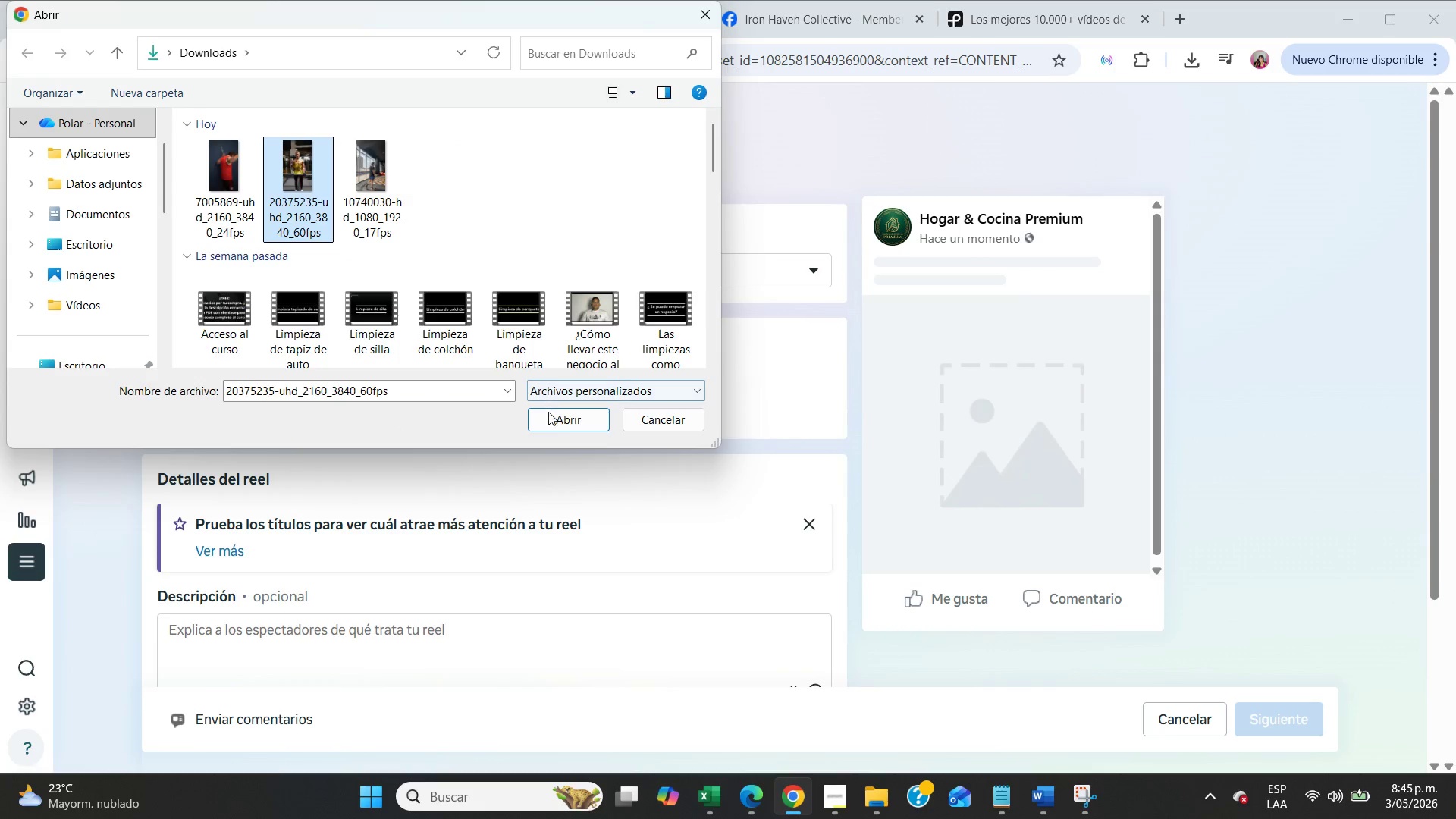 
left_click([554, 419])
 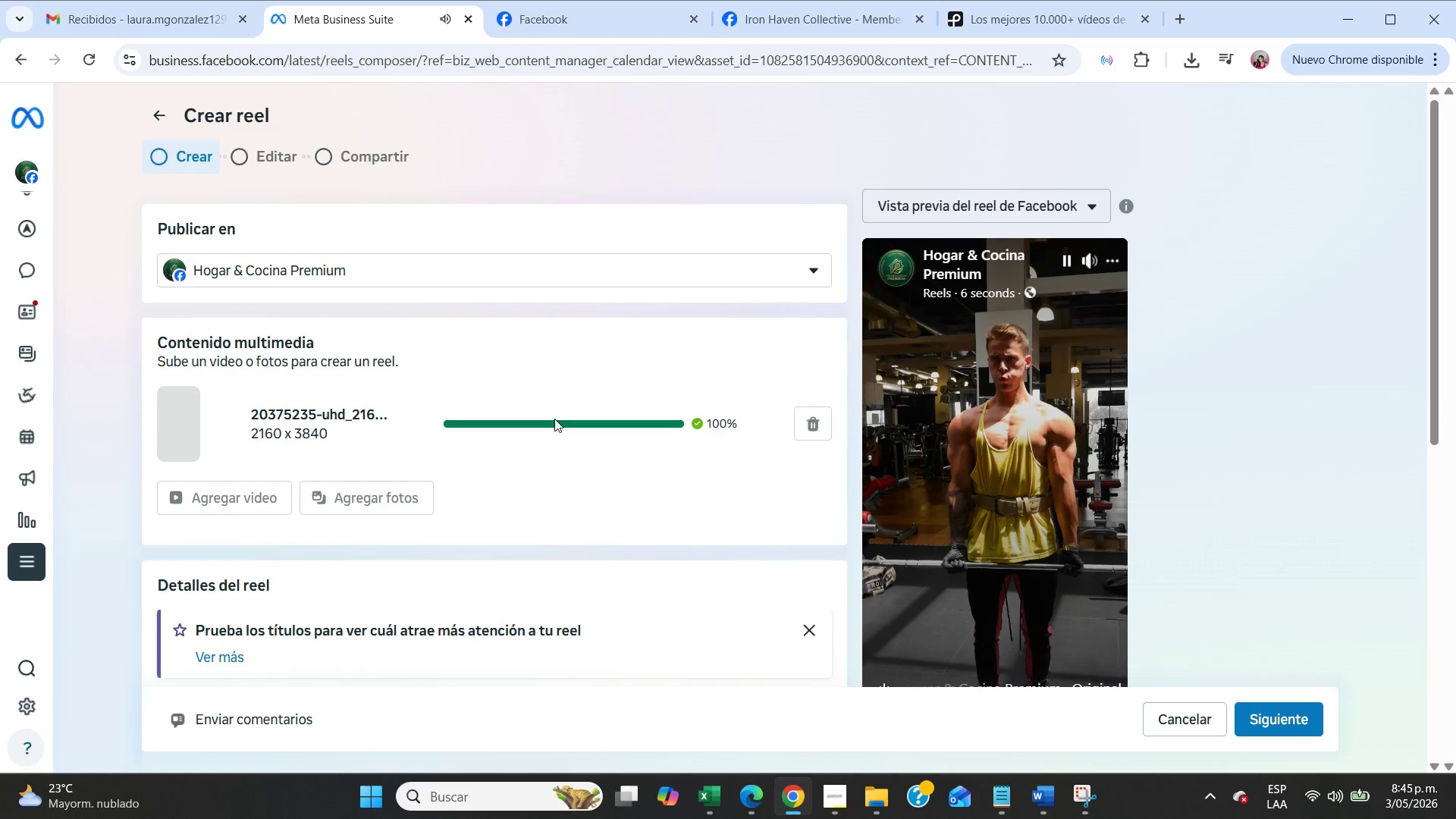 
wait(22.28)
 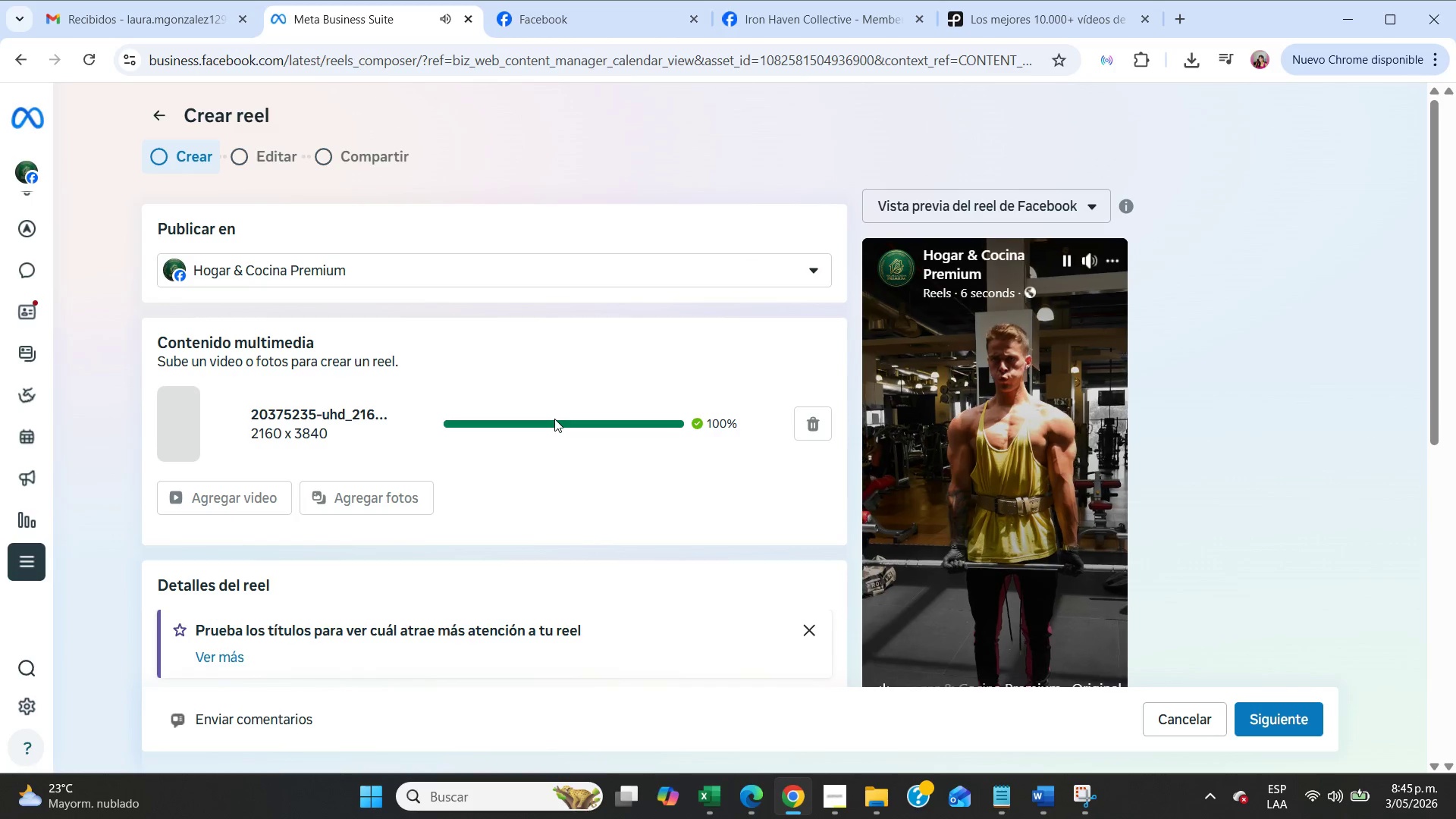 
scroll: coordinate [538, 546], scroll_direction: down, amount: 7.0
 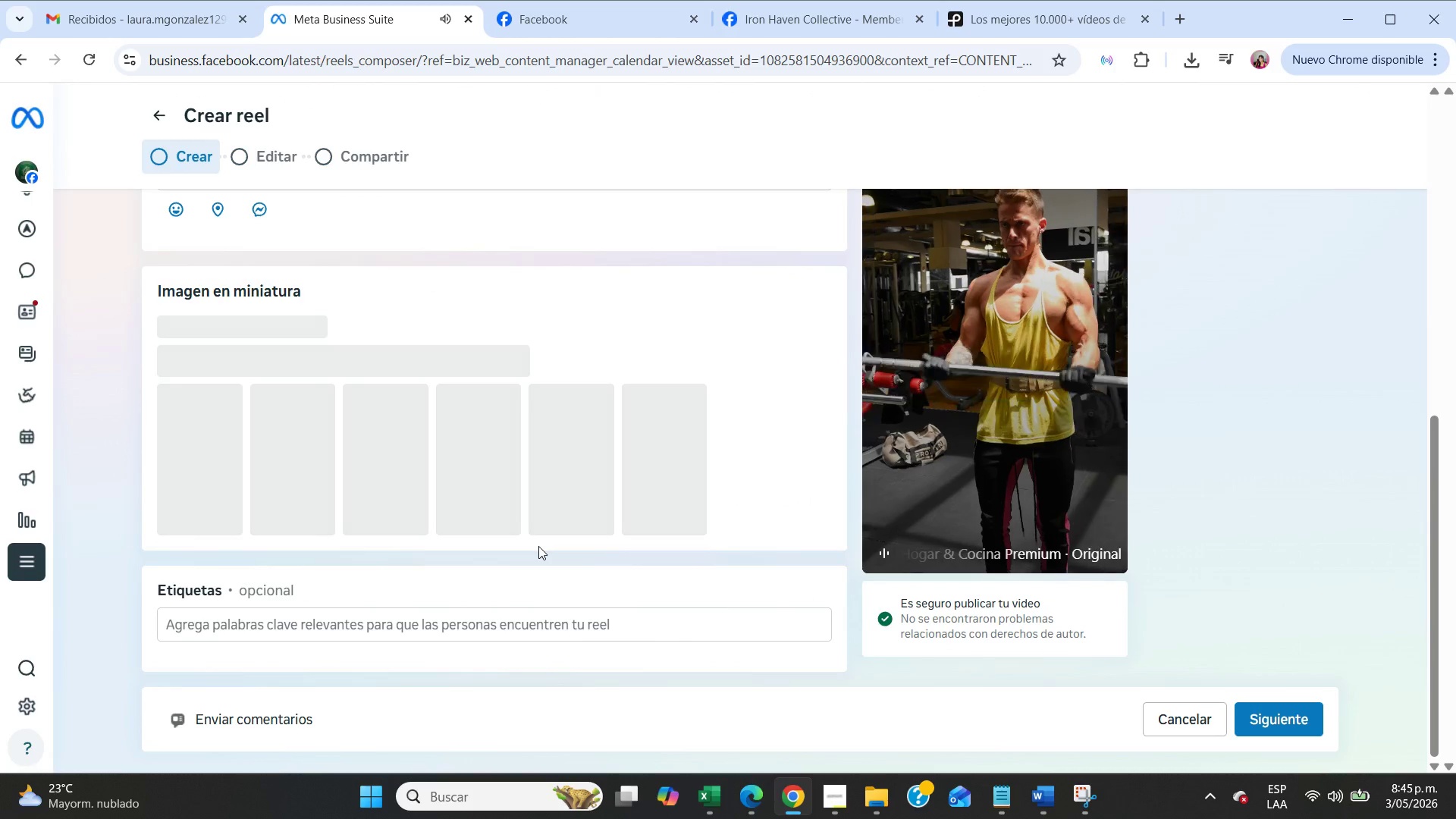 
scroll: coordinate [538, 546], scroll_direction: up, amount: 1.0
 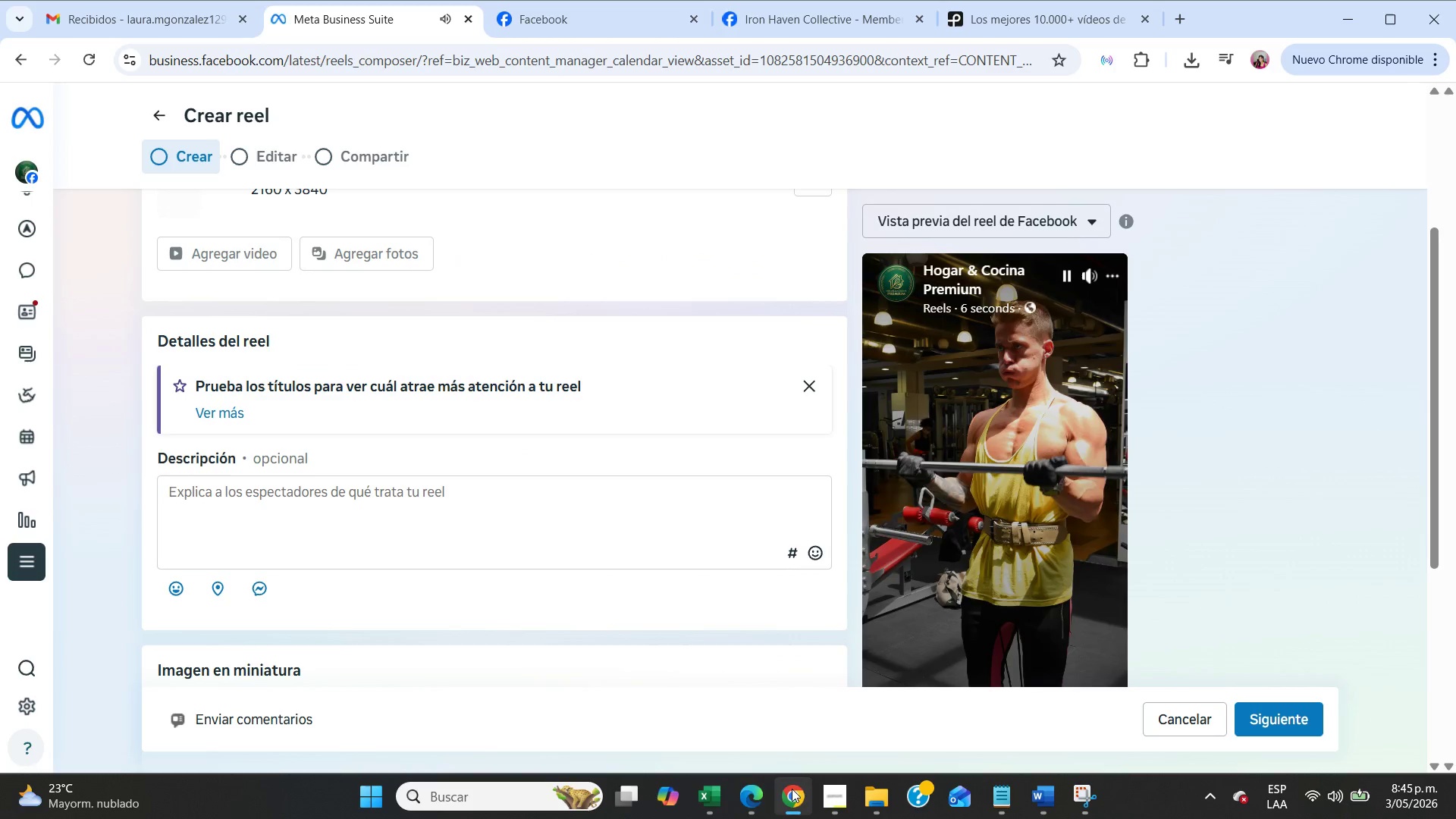 
left_click([716, 805])
 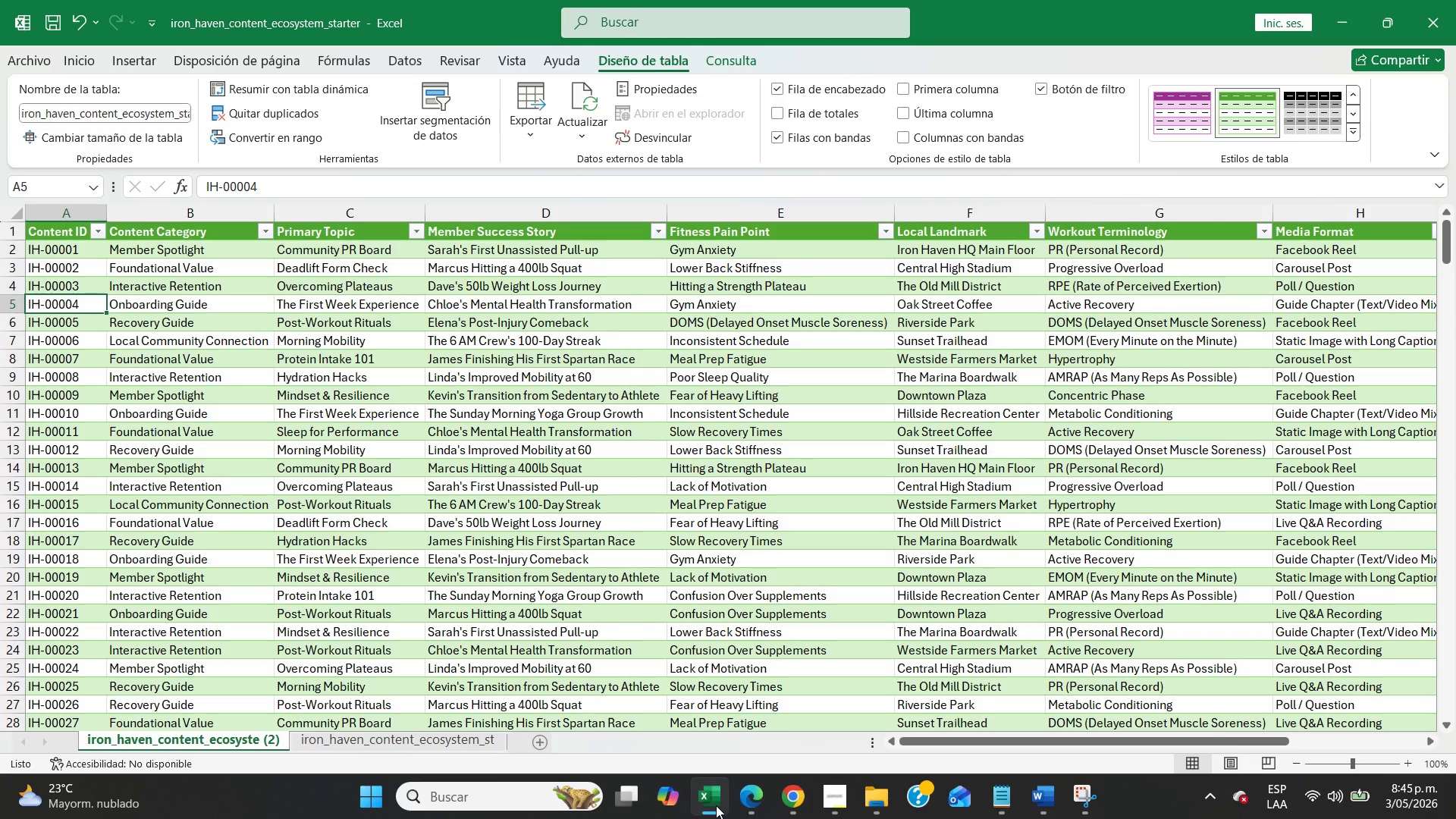 
left_click([716, 805])
 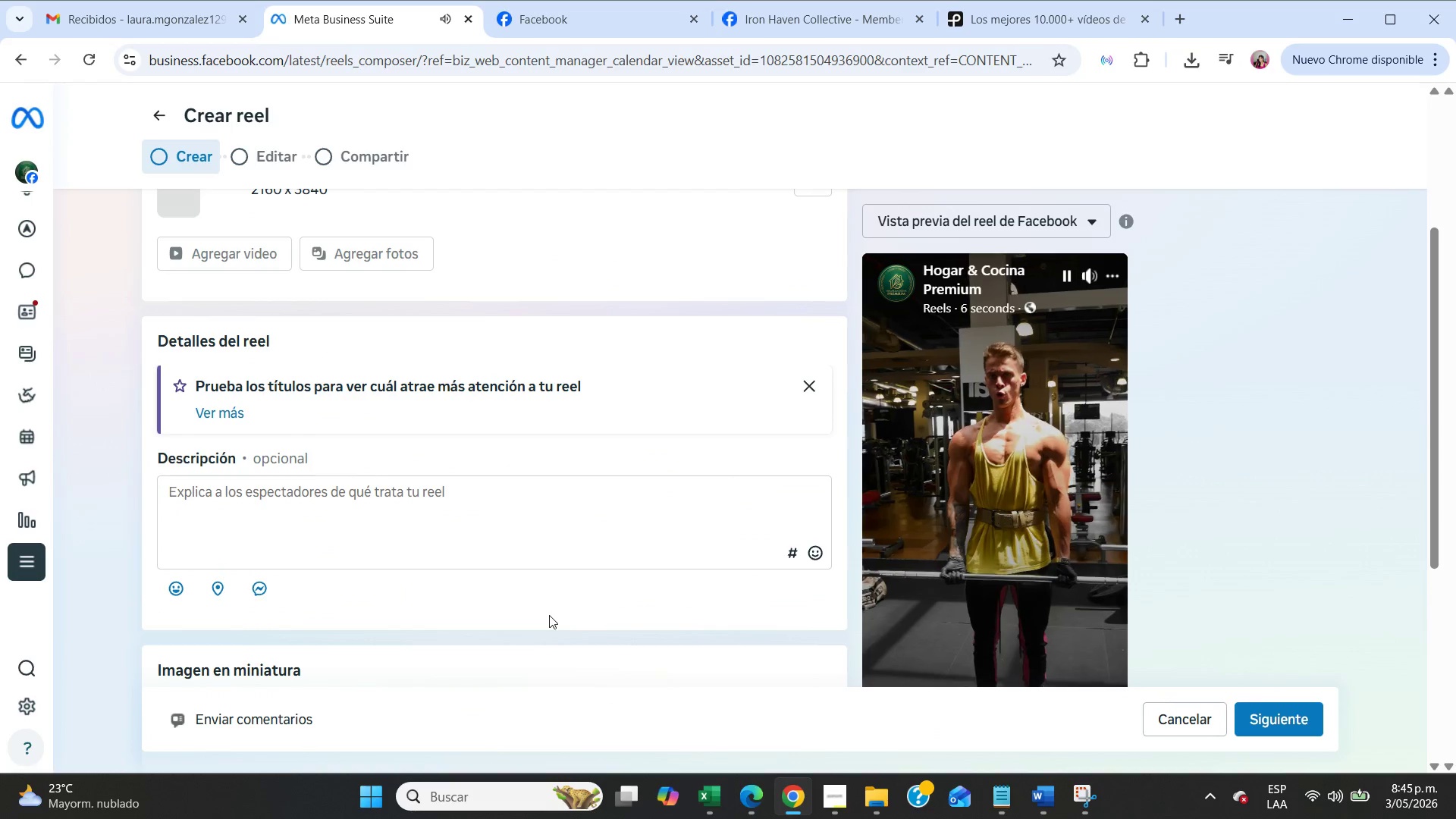 
wait(7.14)
 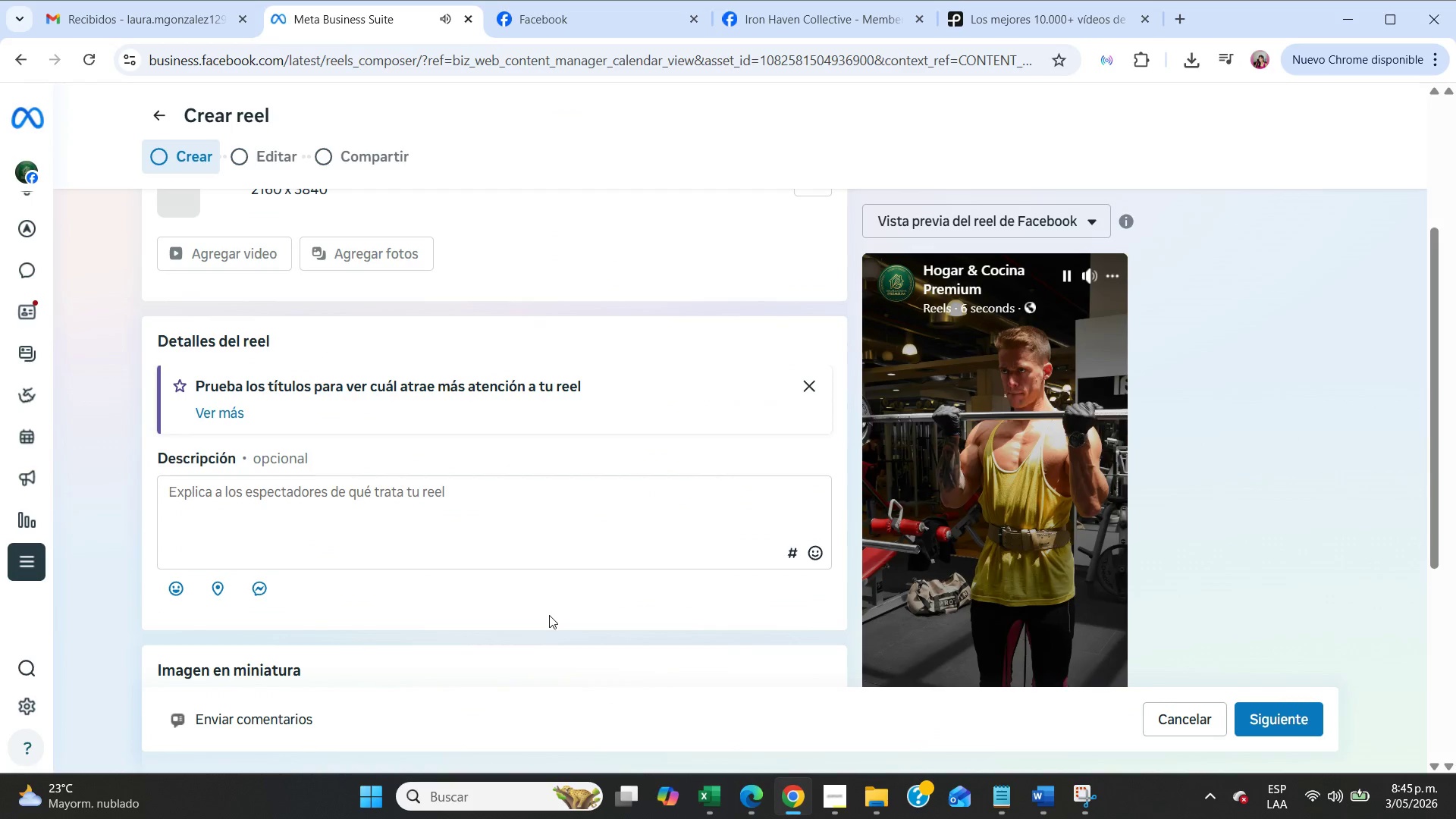 
left_click([435, 496])
 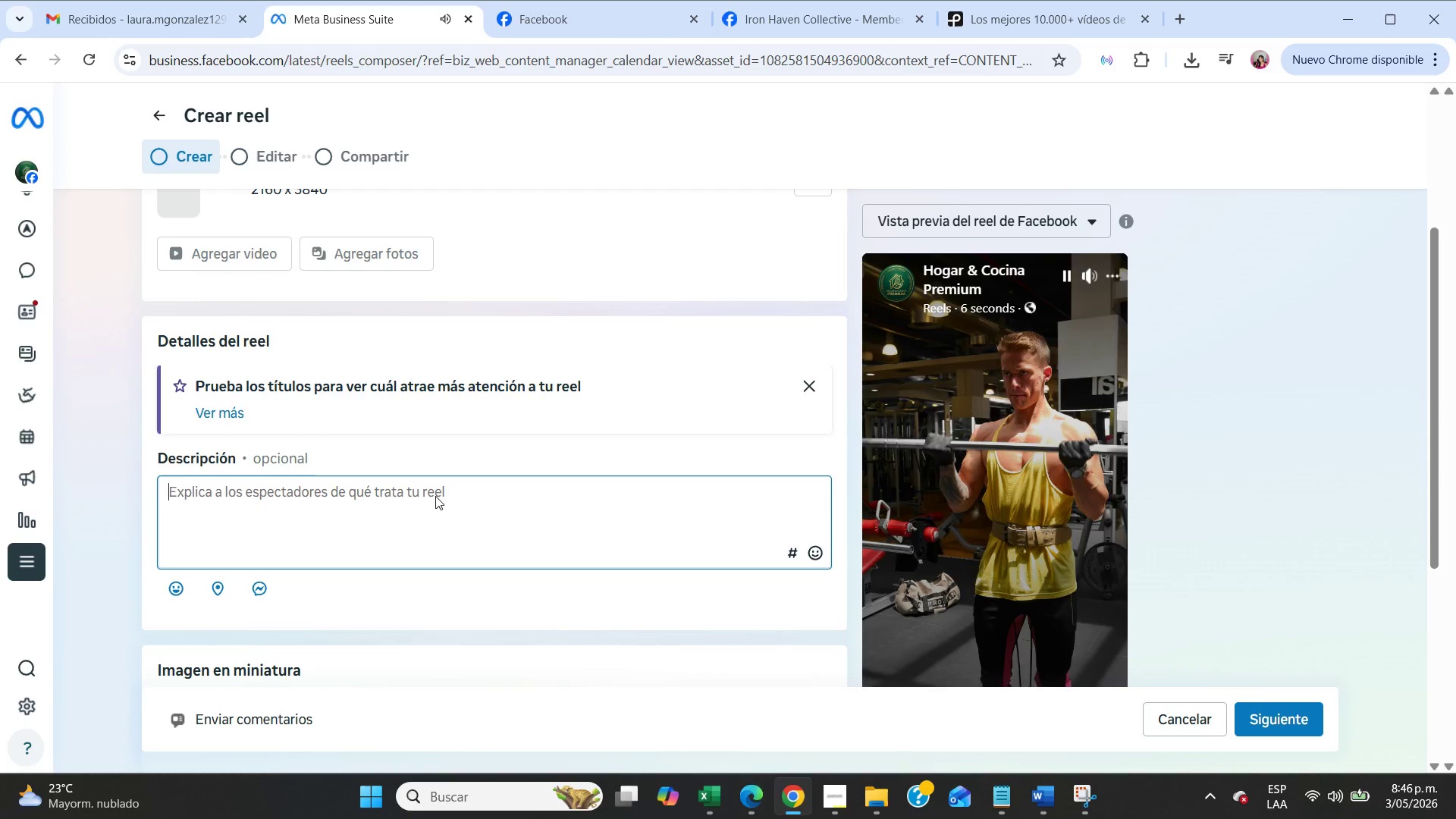 
type(Gym anxiety is real.)
 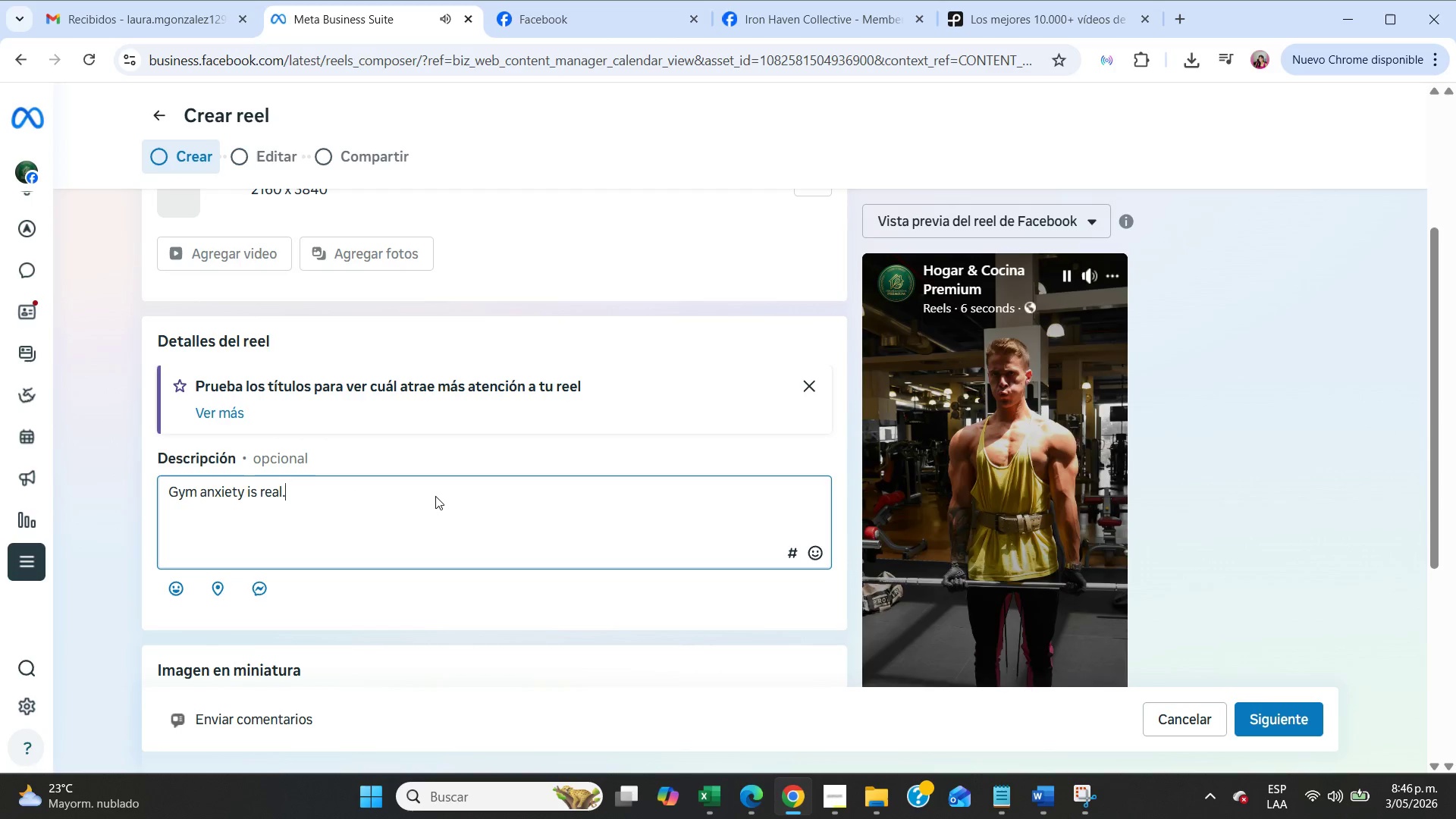 
key(Enter)
 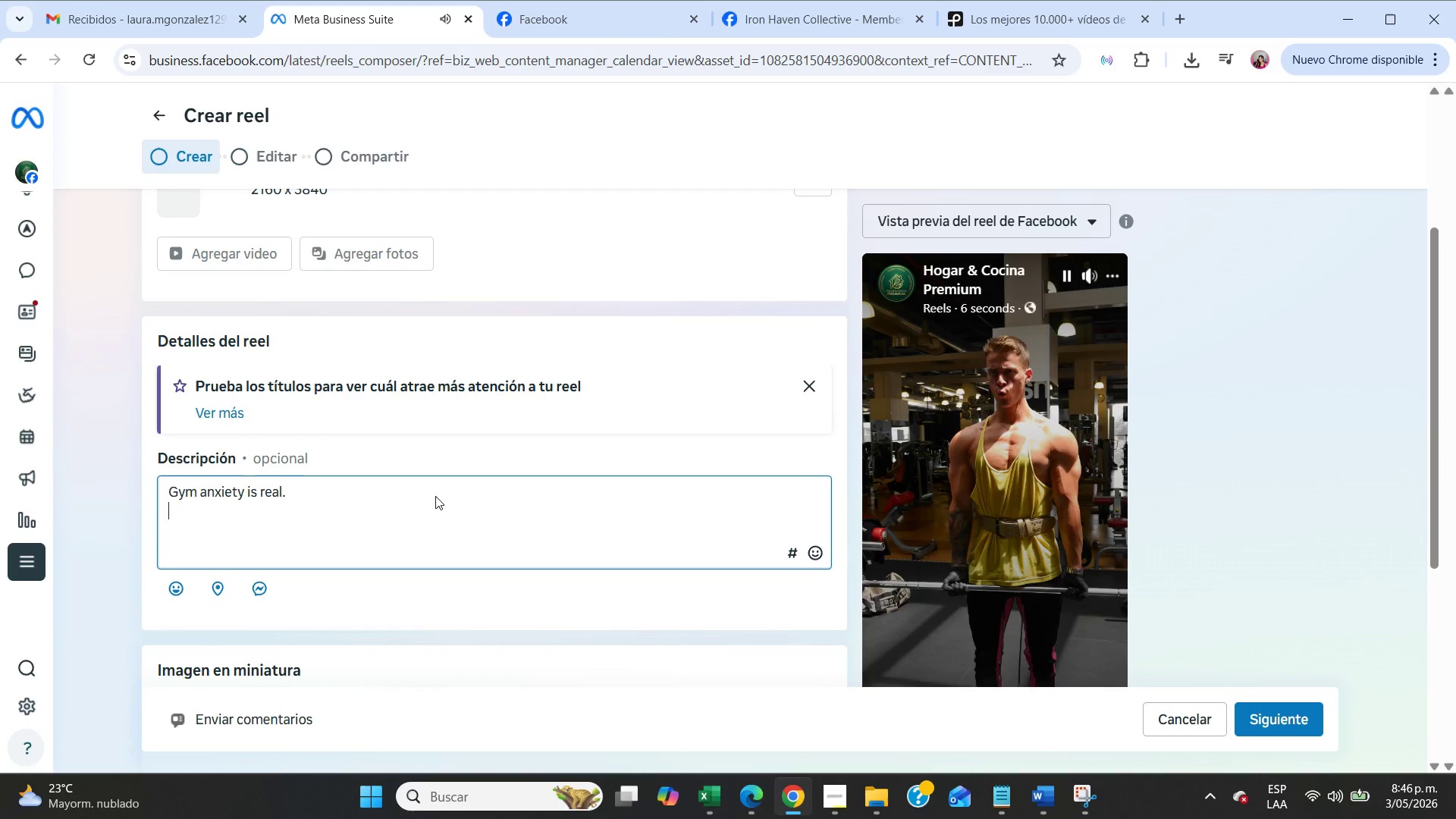 
key(Enter)
 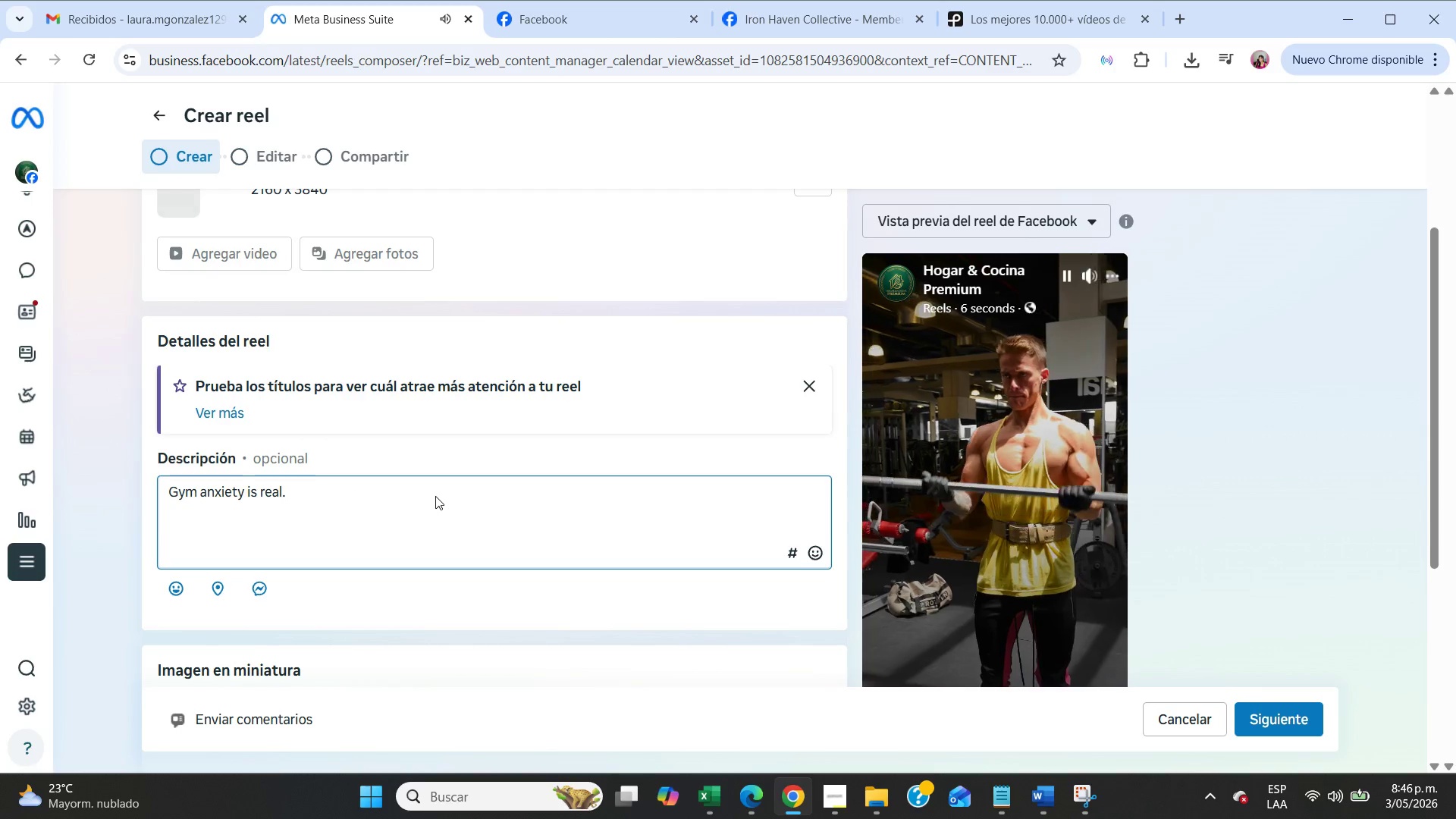 
type(Wlaking into the gym can feel intimadting, especially in the beginnning)
key(Backspace)
key(Backspace)
key(Backspace)
key(Backspace)
type(ing.)
 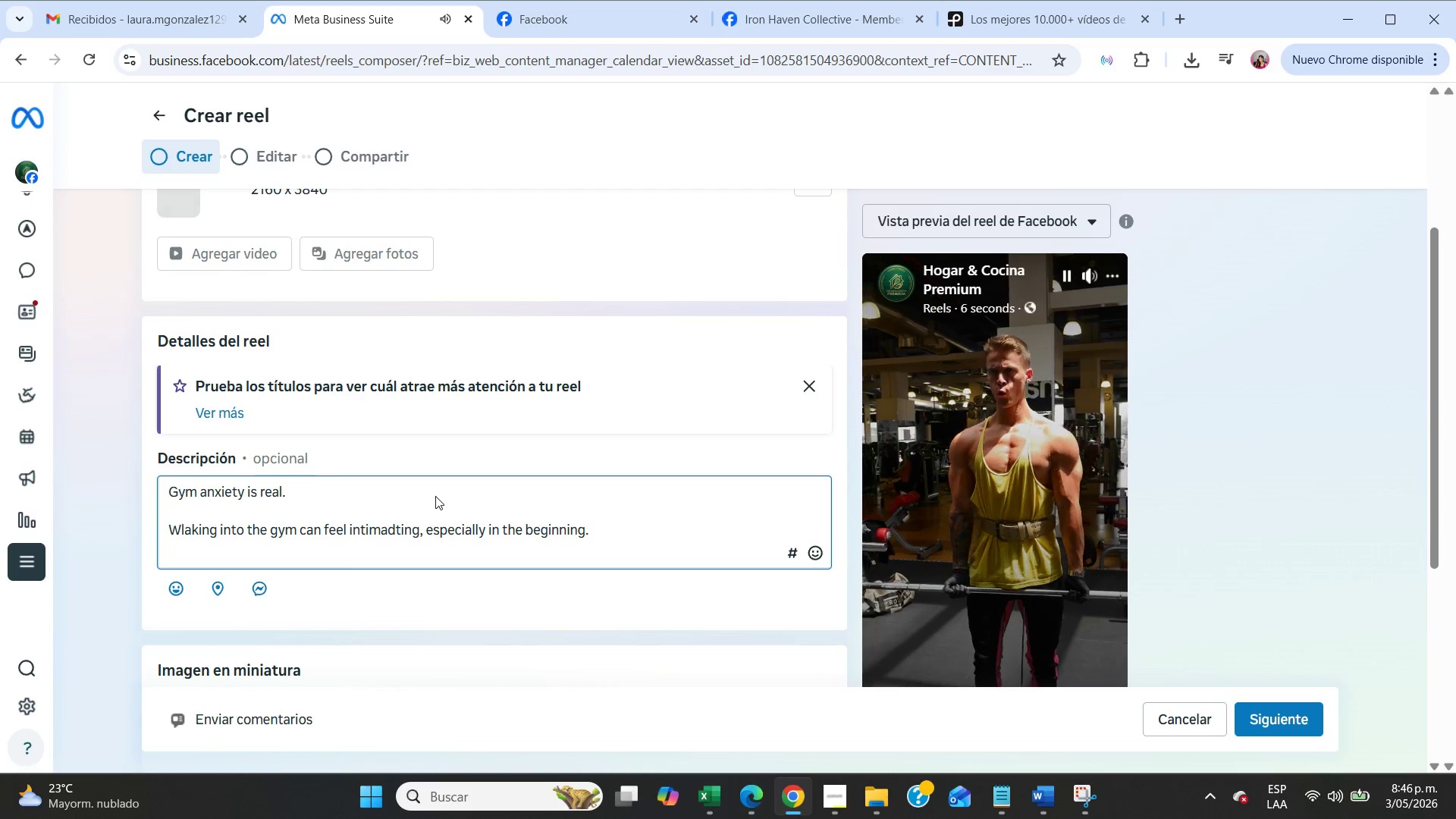 
key(Enter)
 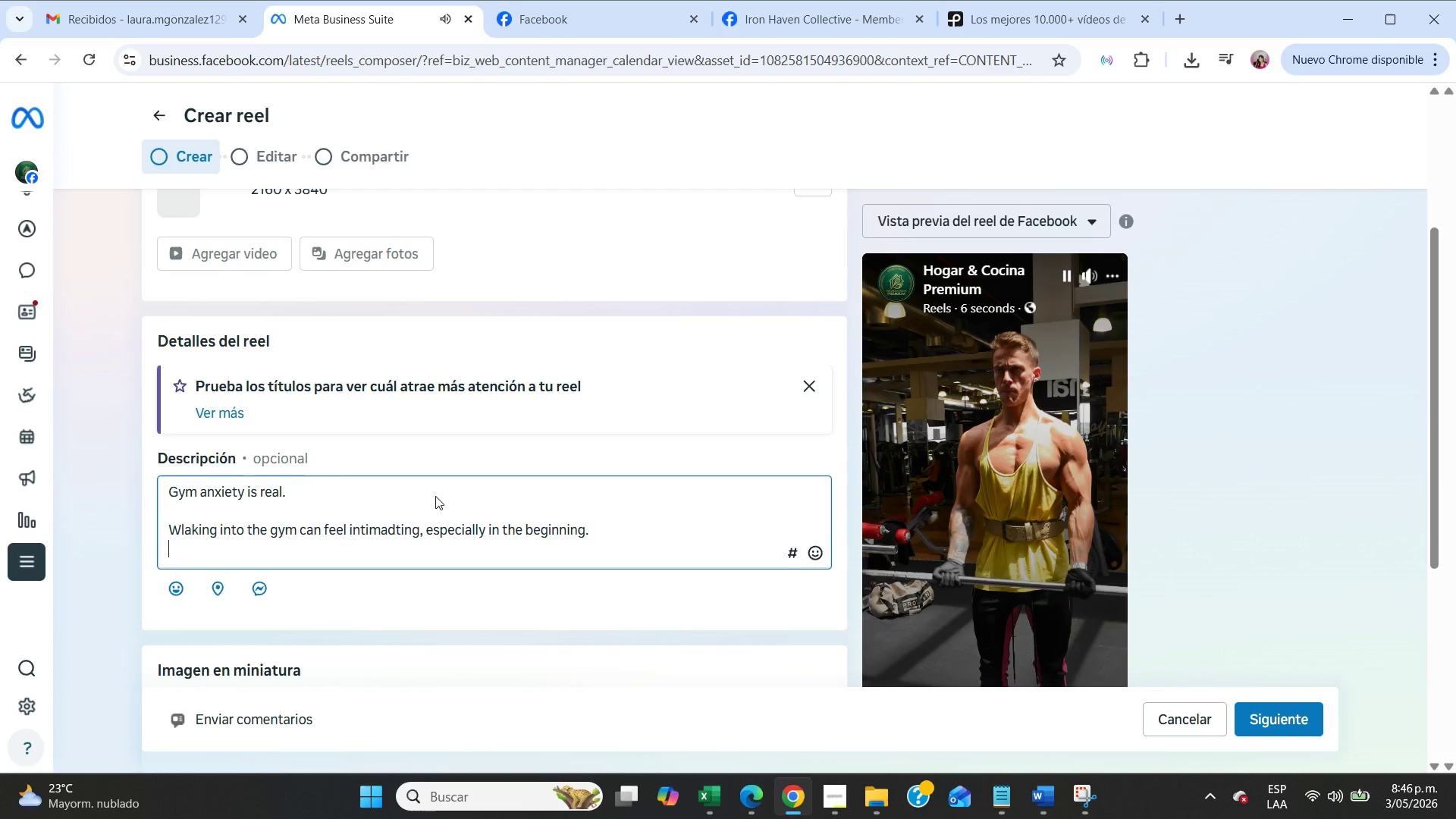 
key(Enter)
 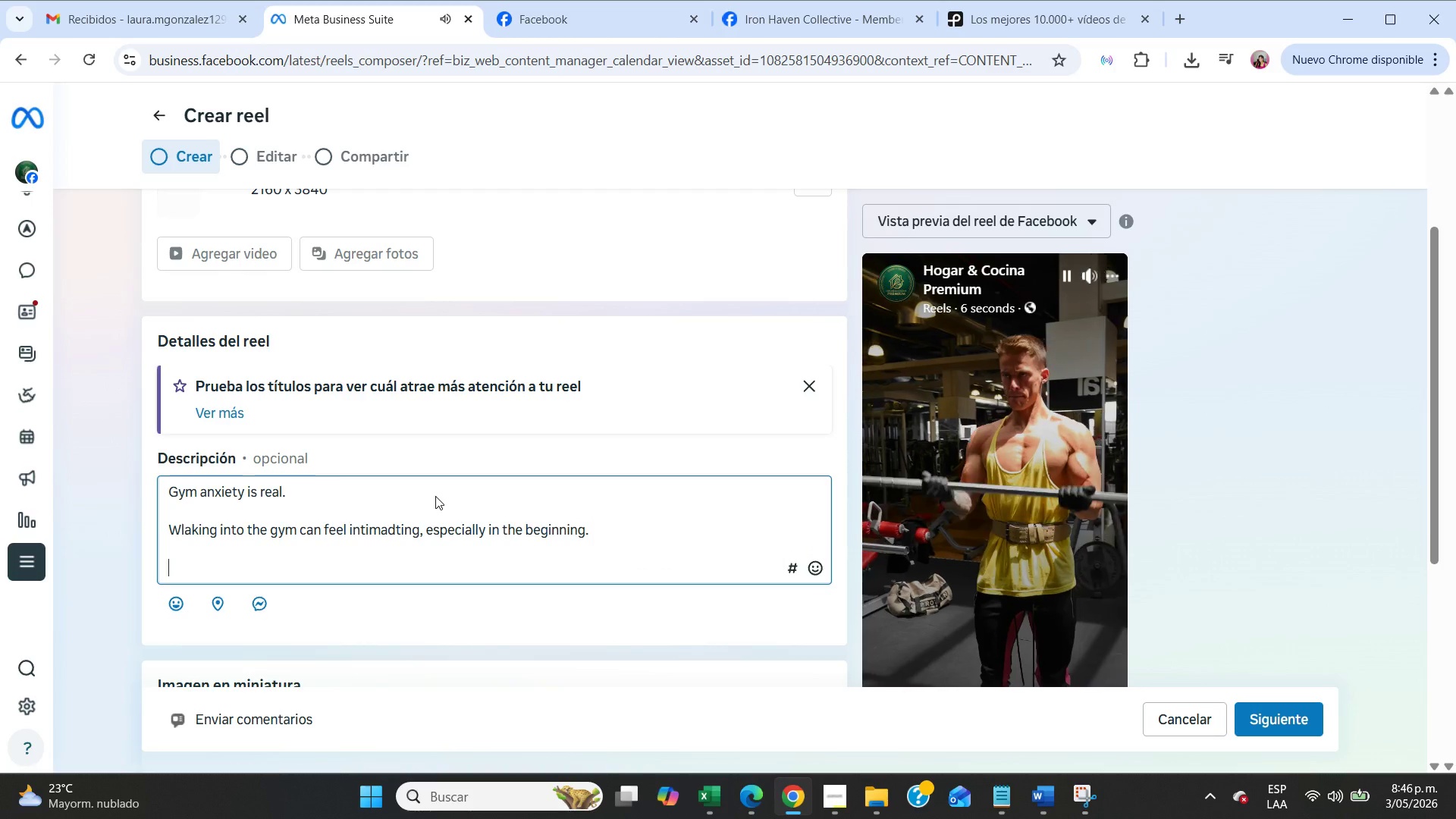 
type(But this is what happens when you show up anyway.)
 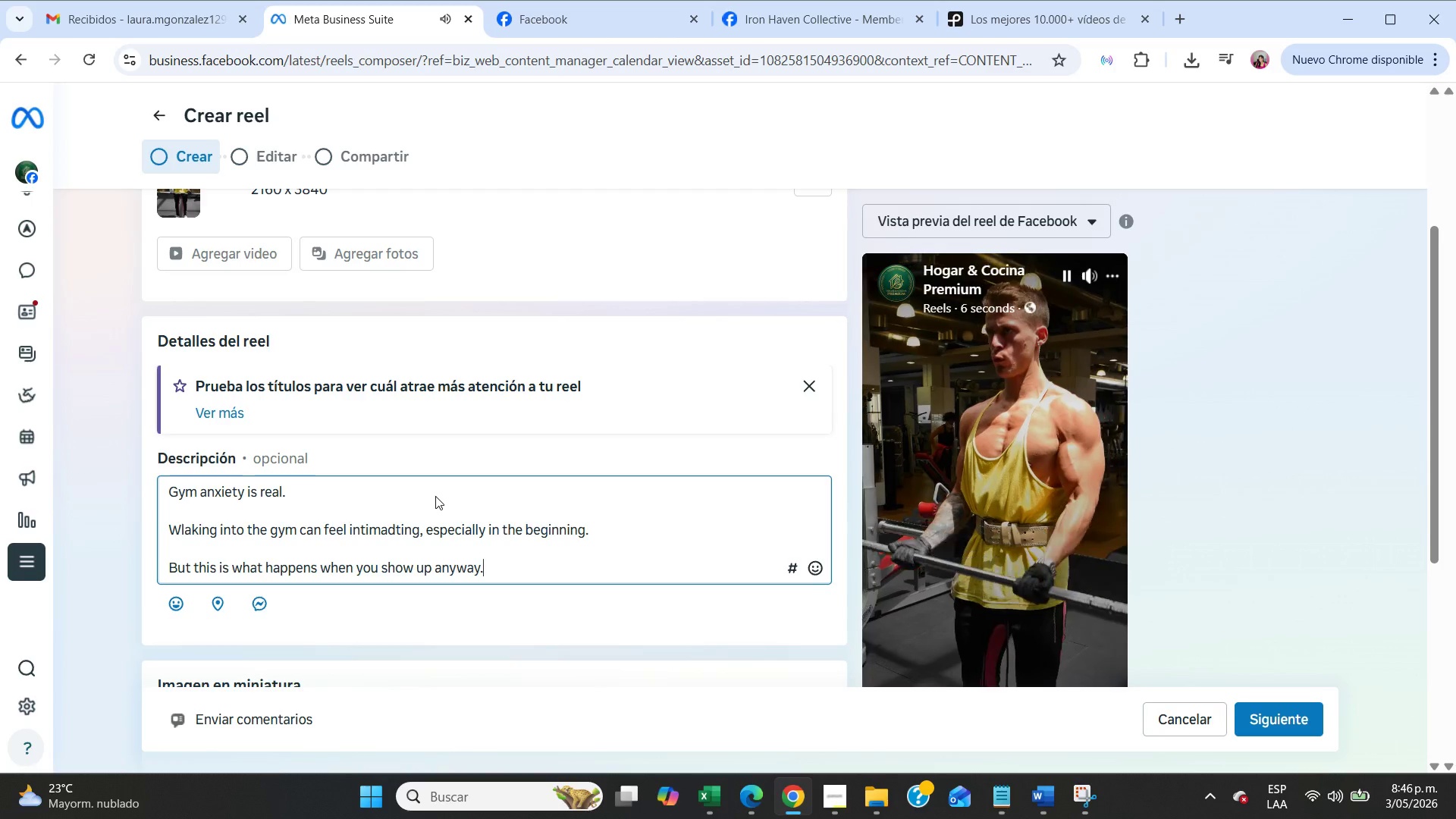 
key(Enter)
 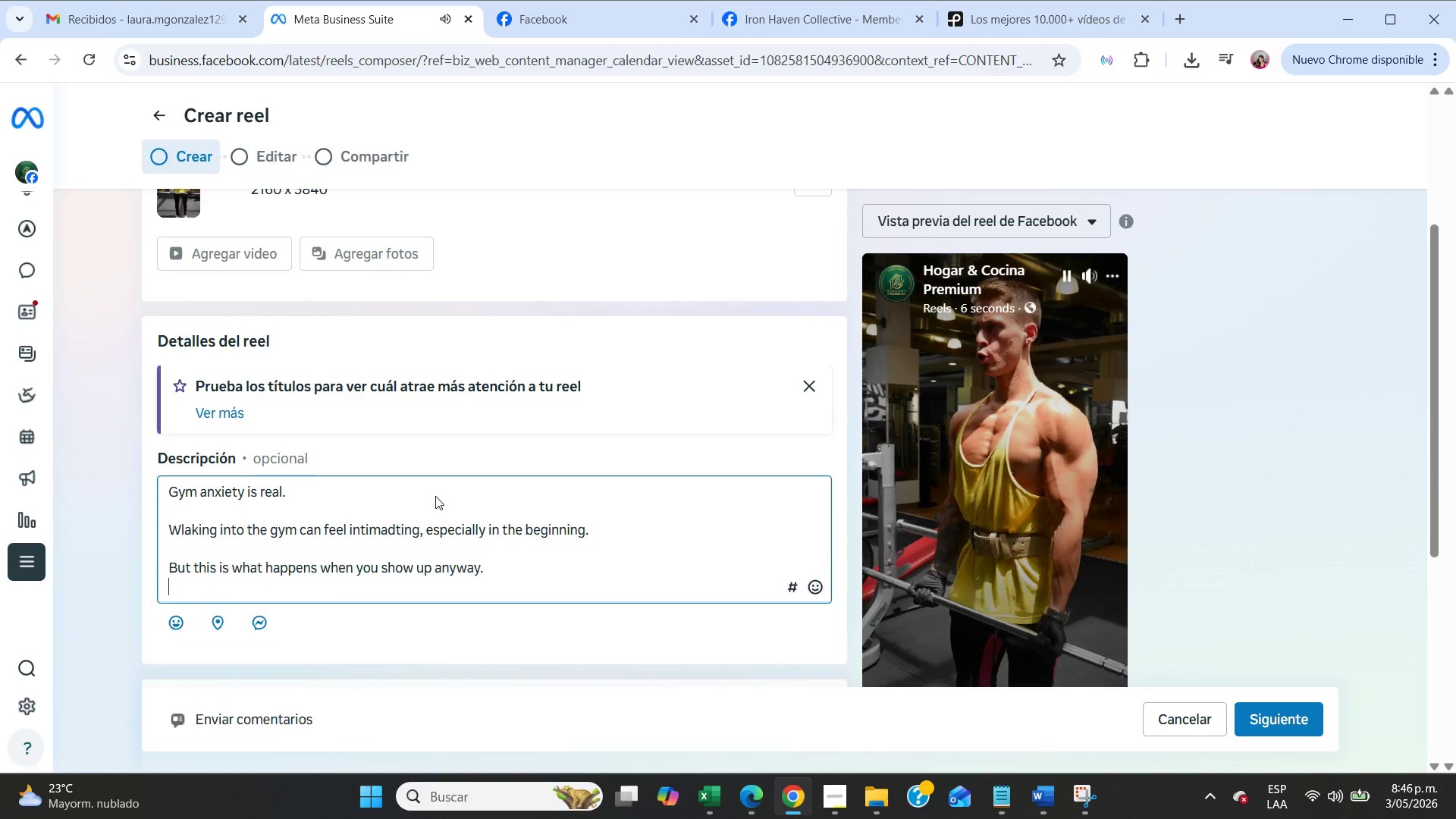 
key(Enter)
 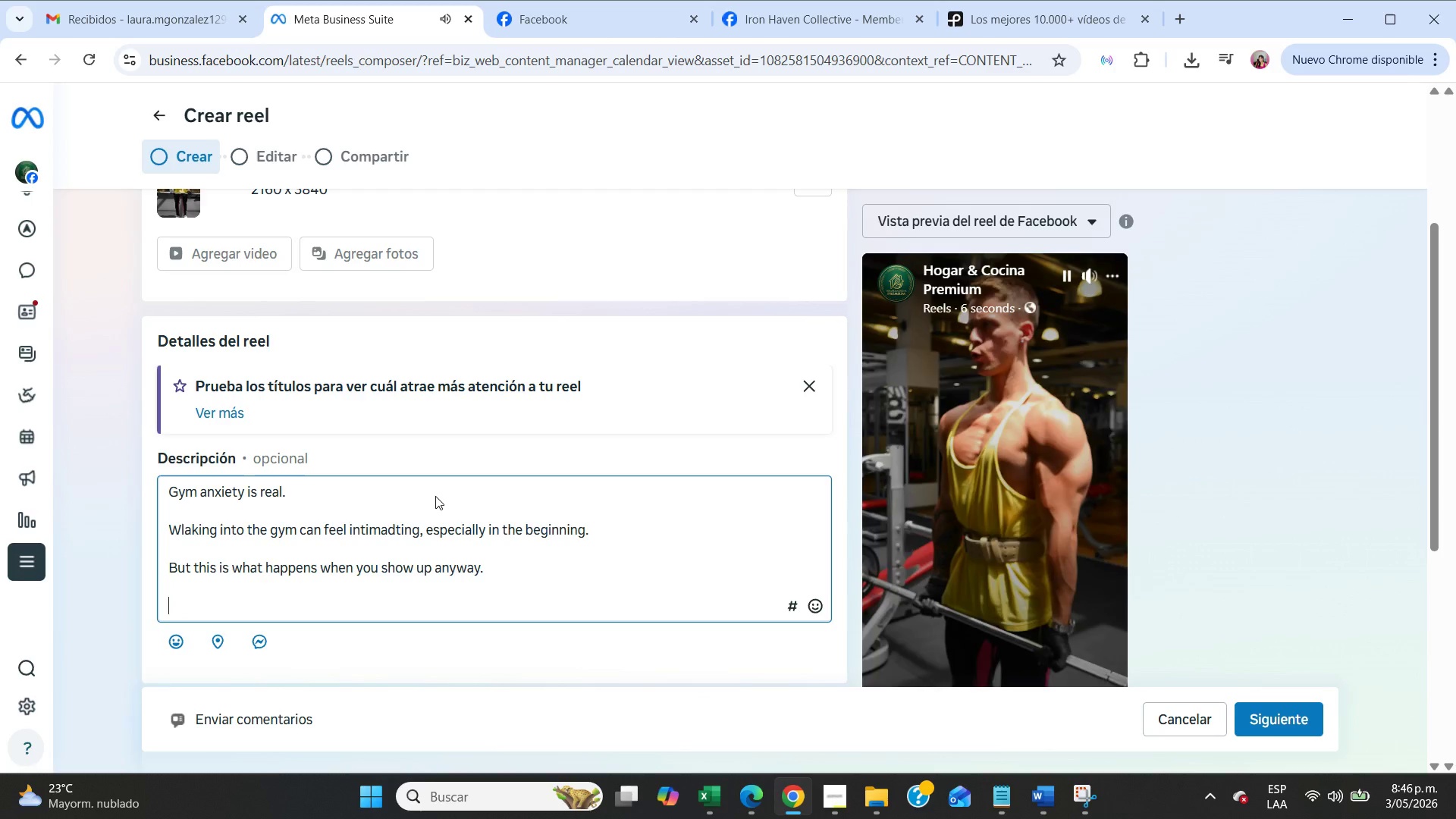 
type(From fear... to a new PR on the Iron Haven main fll)
key(Backspace)
type(oor.)
 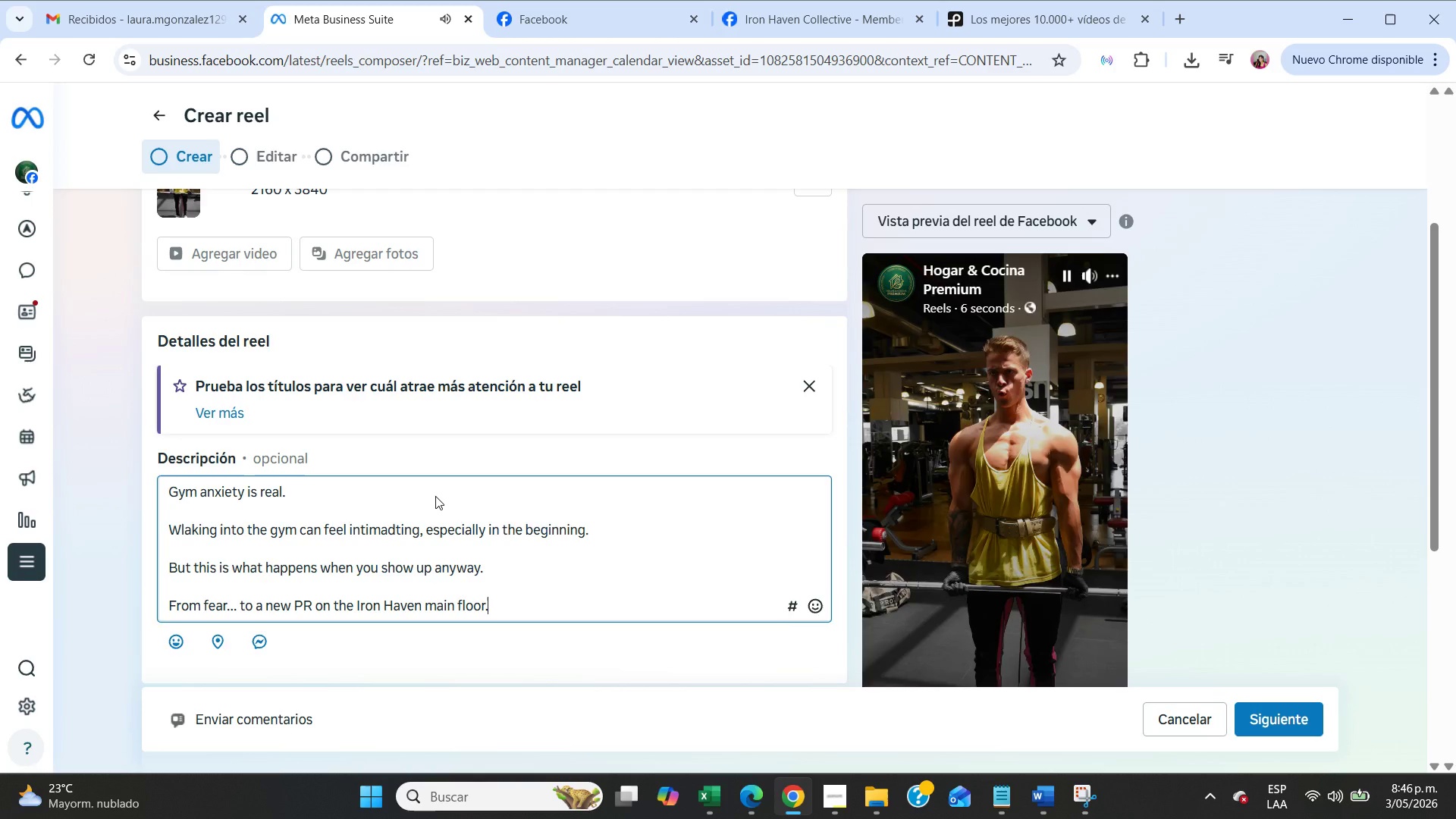 
key(Enter)
 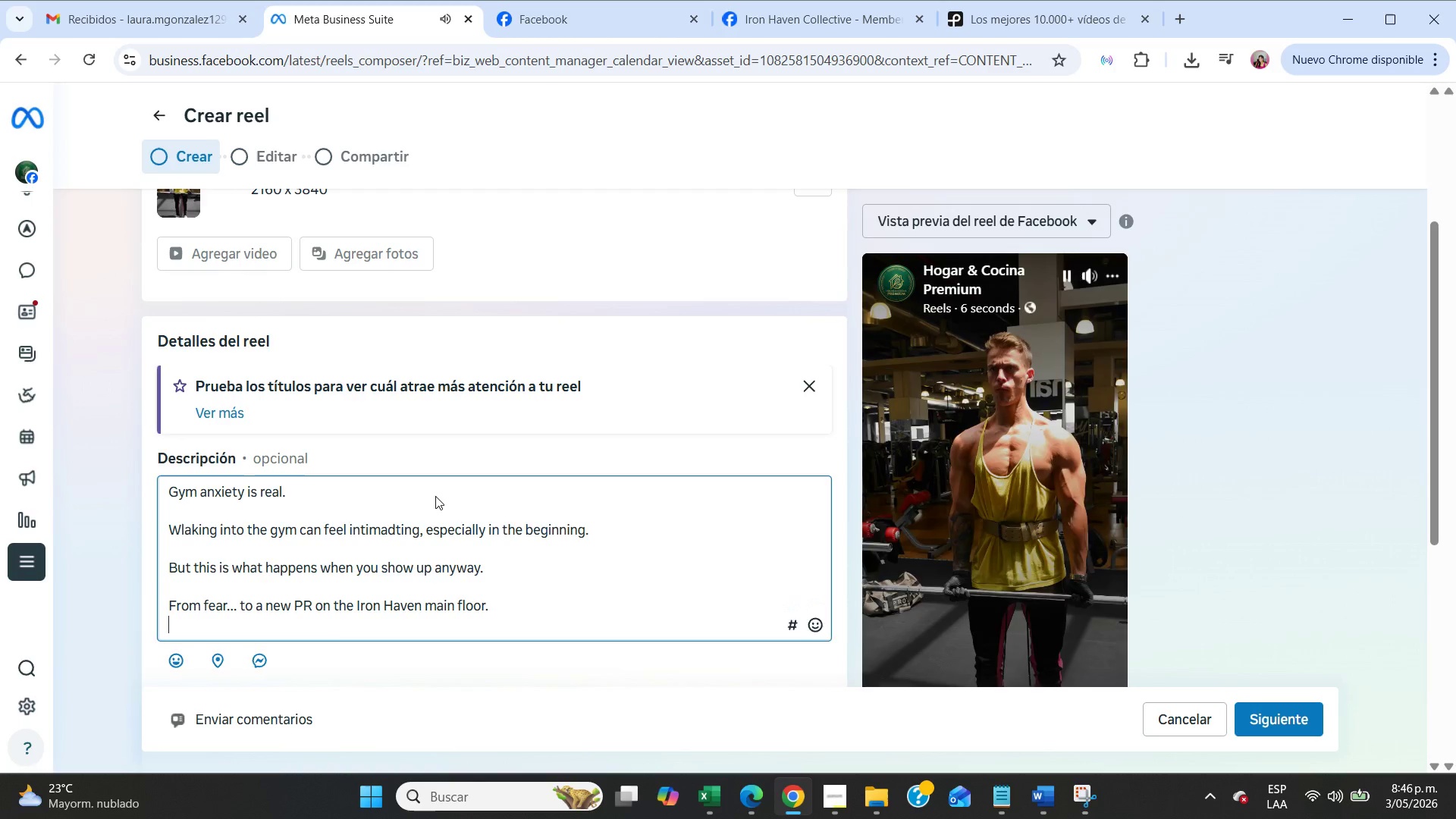 
key(Enter)
 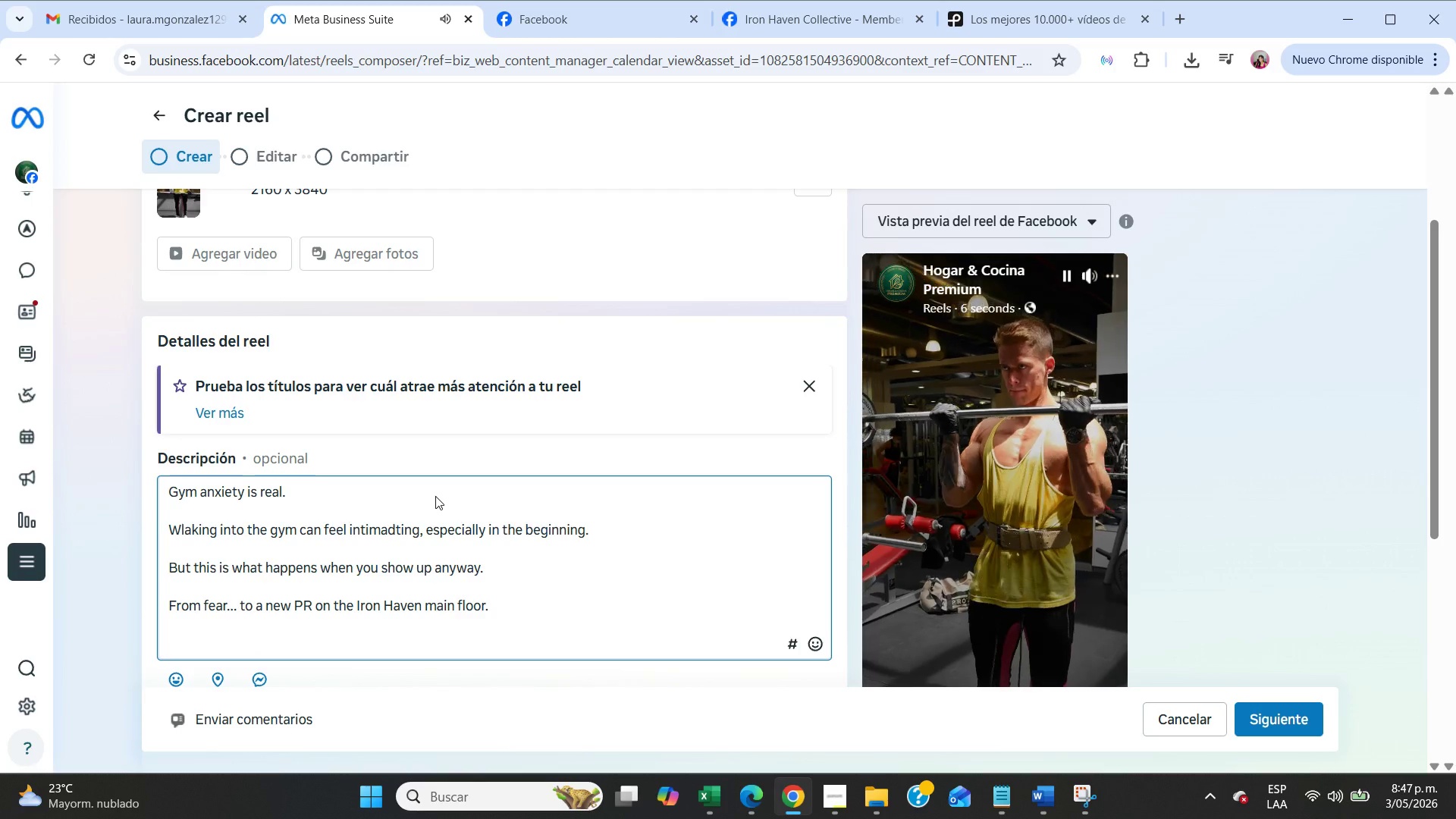 
type(This is what progress looks like.)
 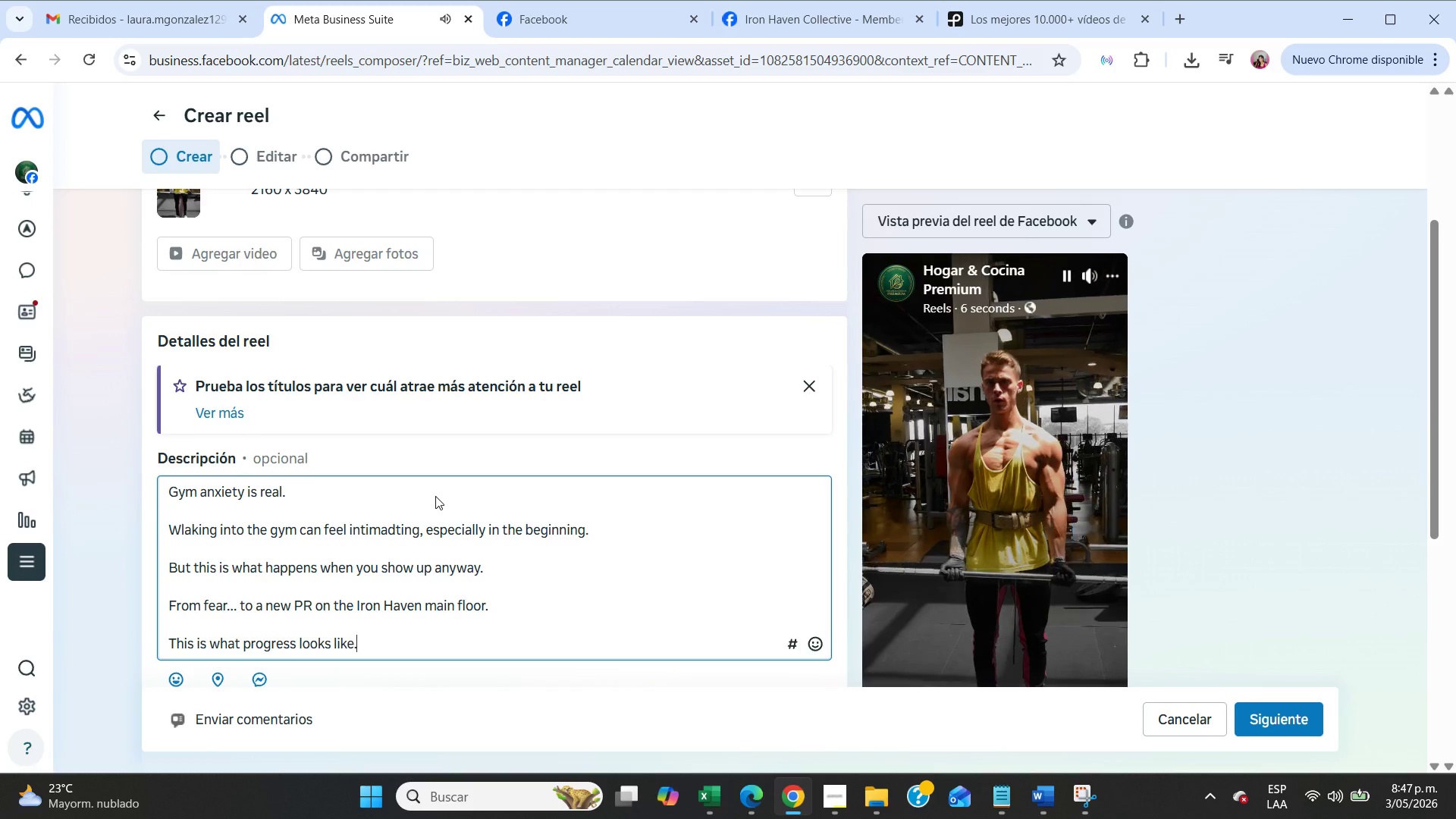 
key(Enter)
 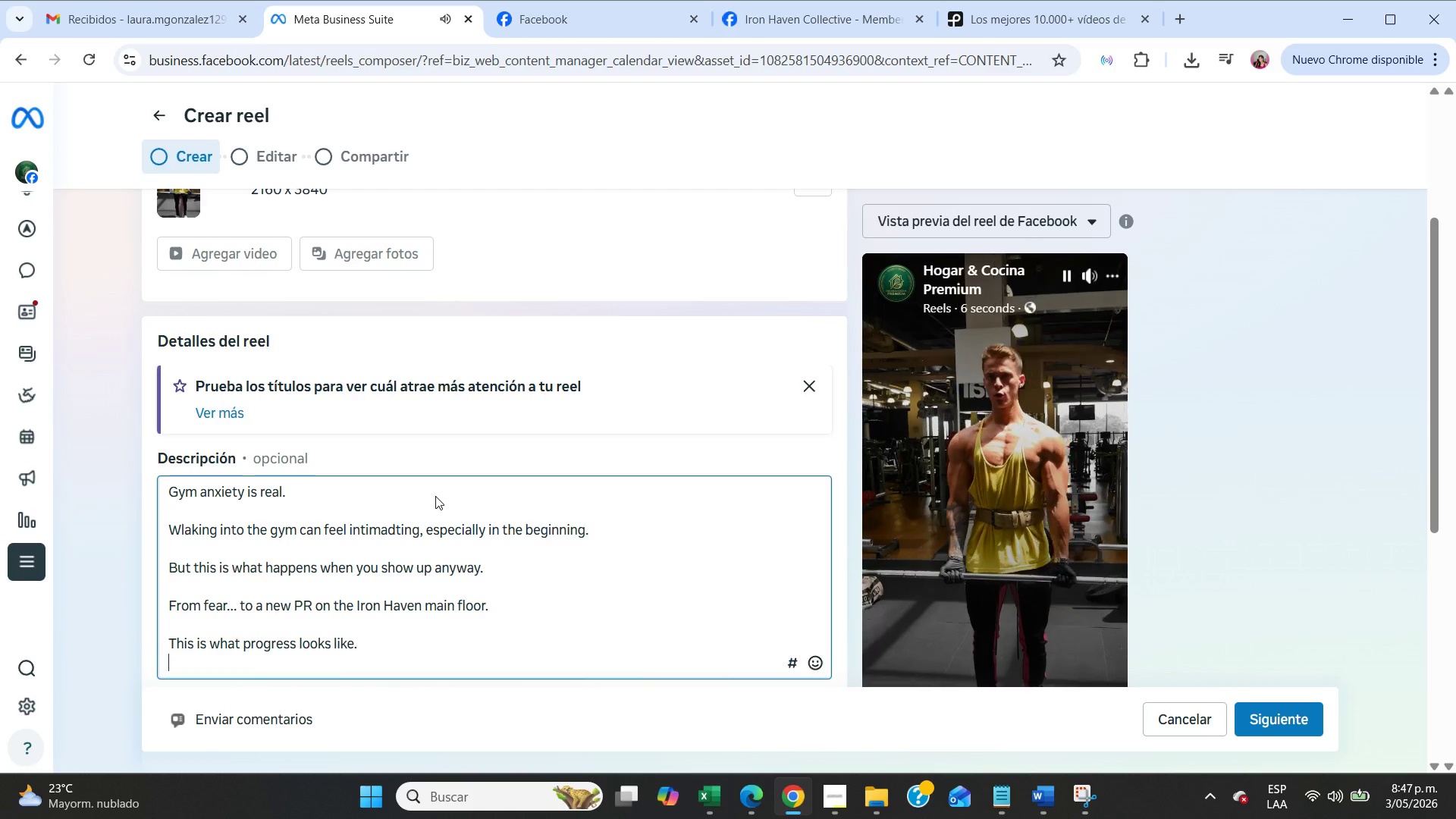 
key(Enter)
 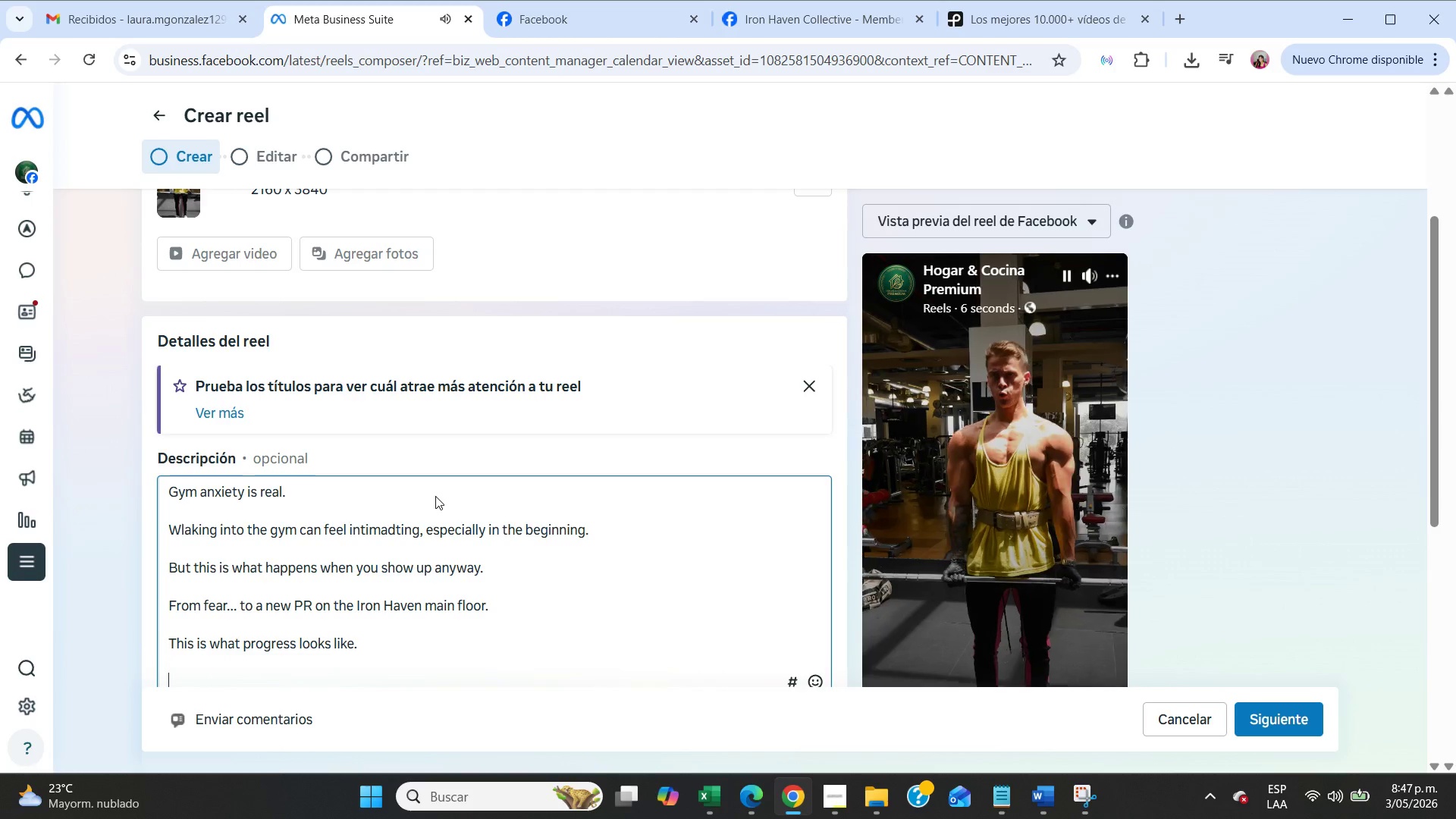 
type(Drop a )
 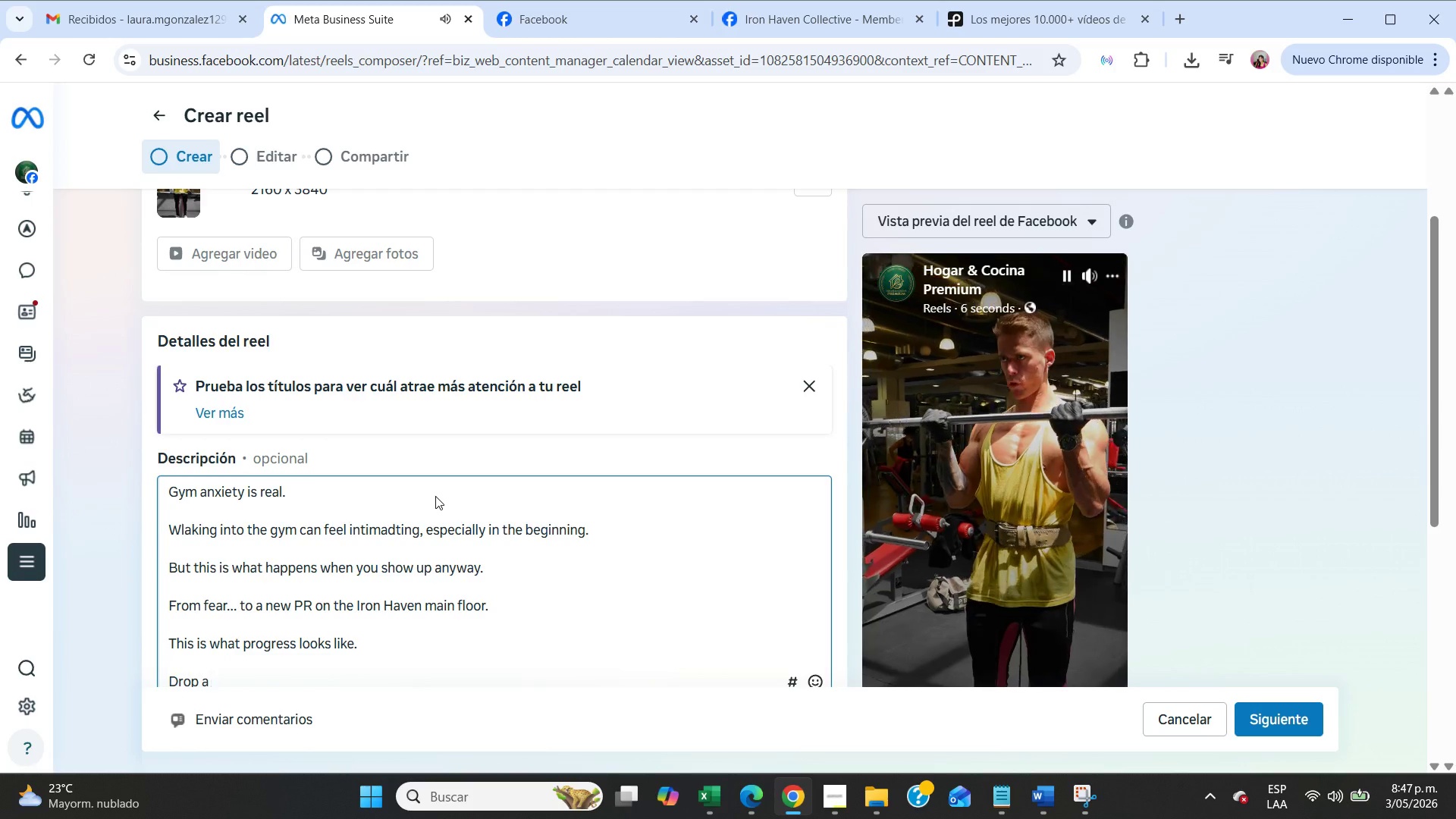 
scroll: coordinate [435, 496], scroll_direction: down, amount: 4.0
 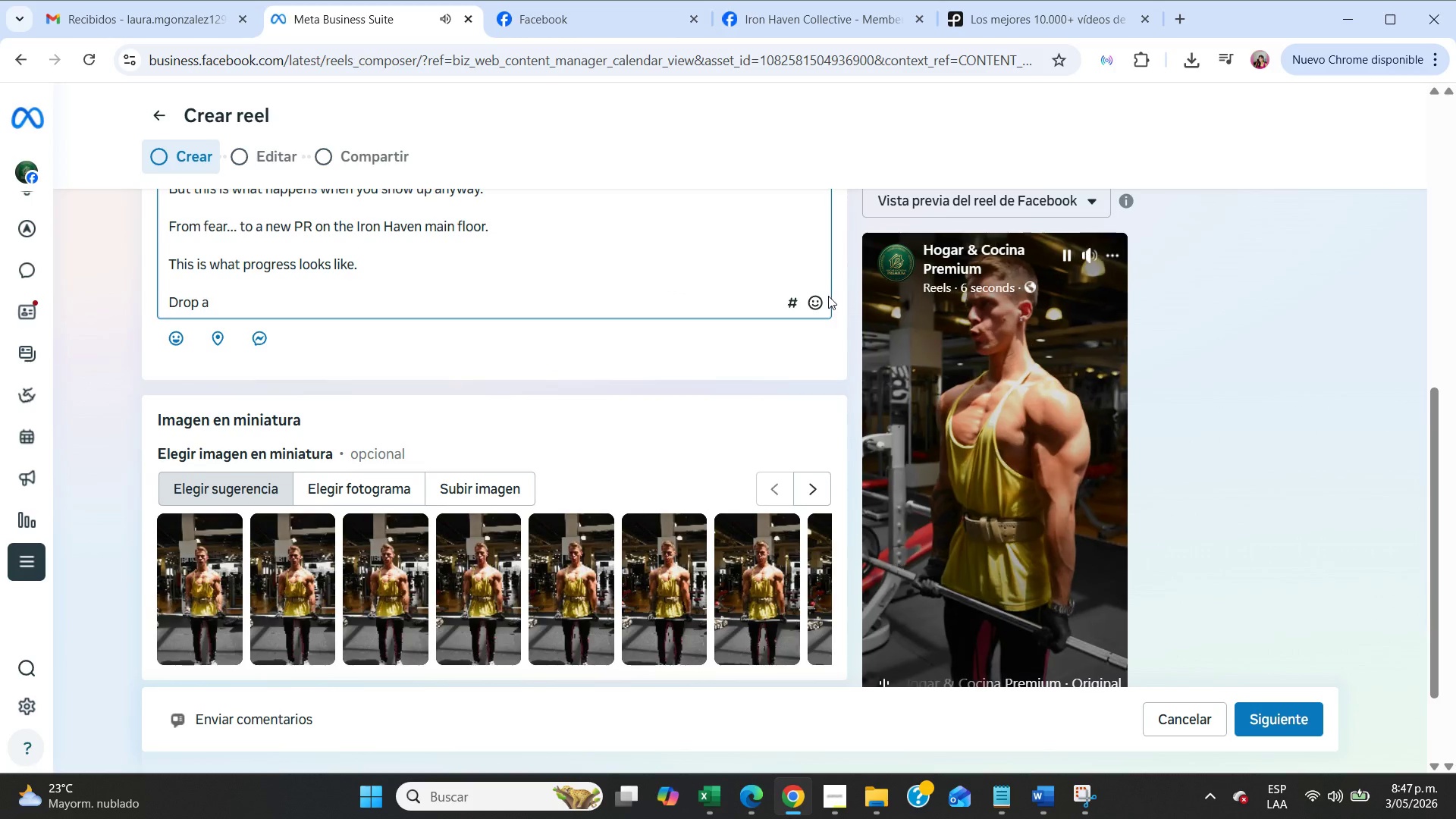 
left_click([819, 296])
 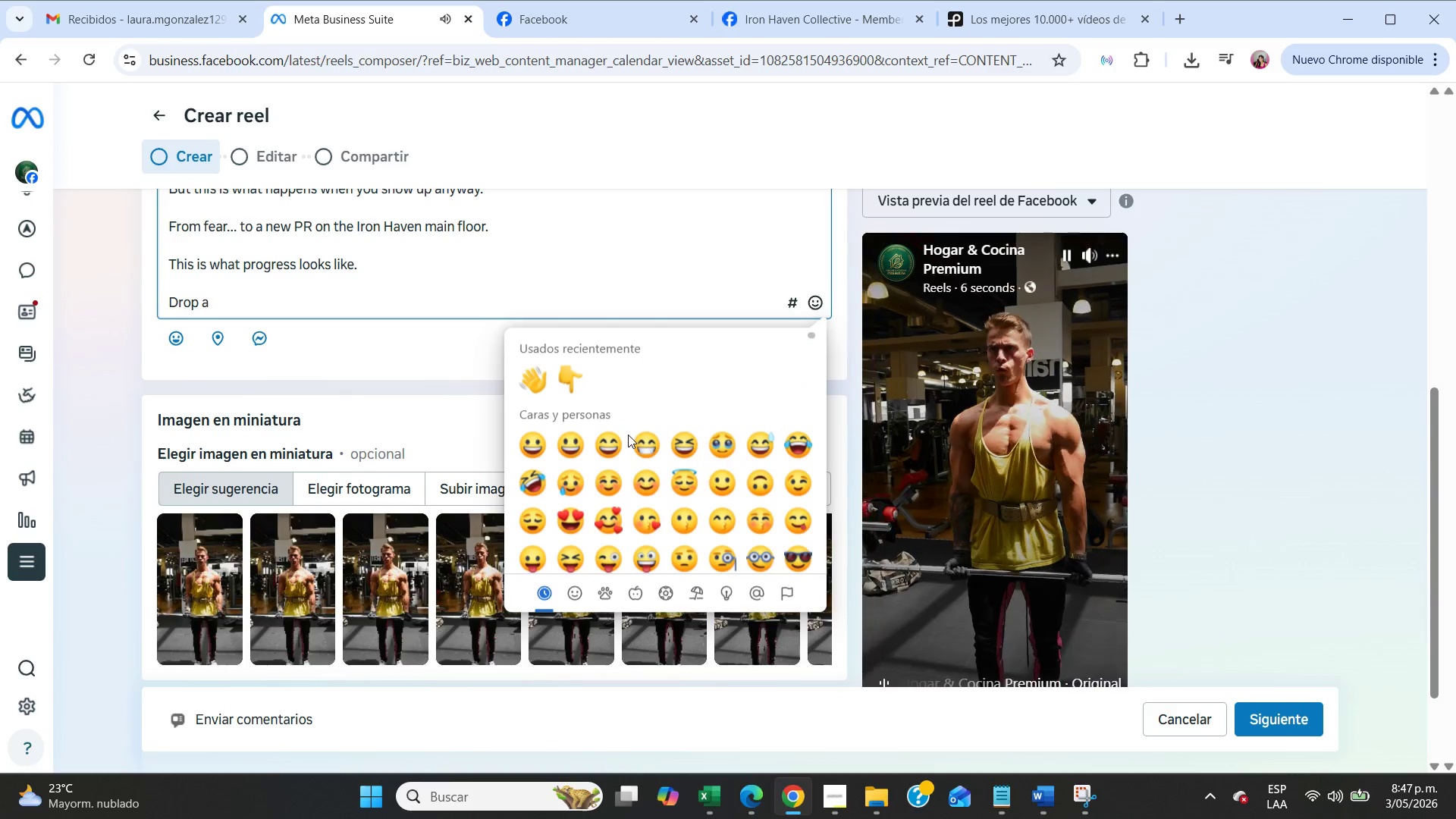 
scroll: coordinate [655, 477], scroll_direction: down, amount: 3.0
 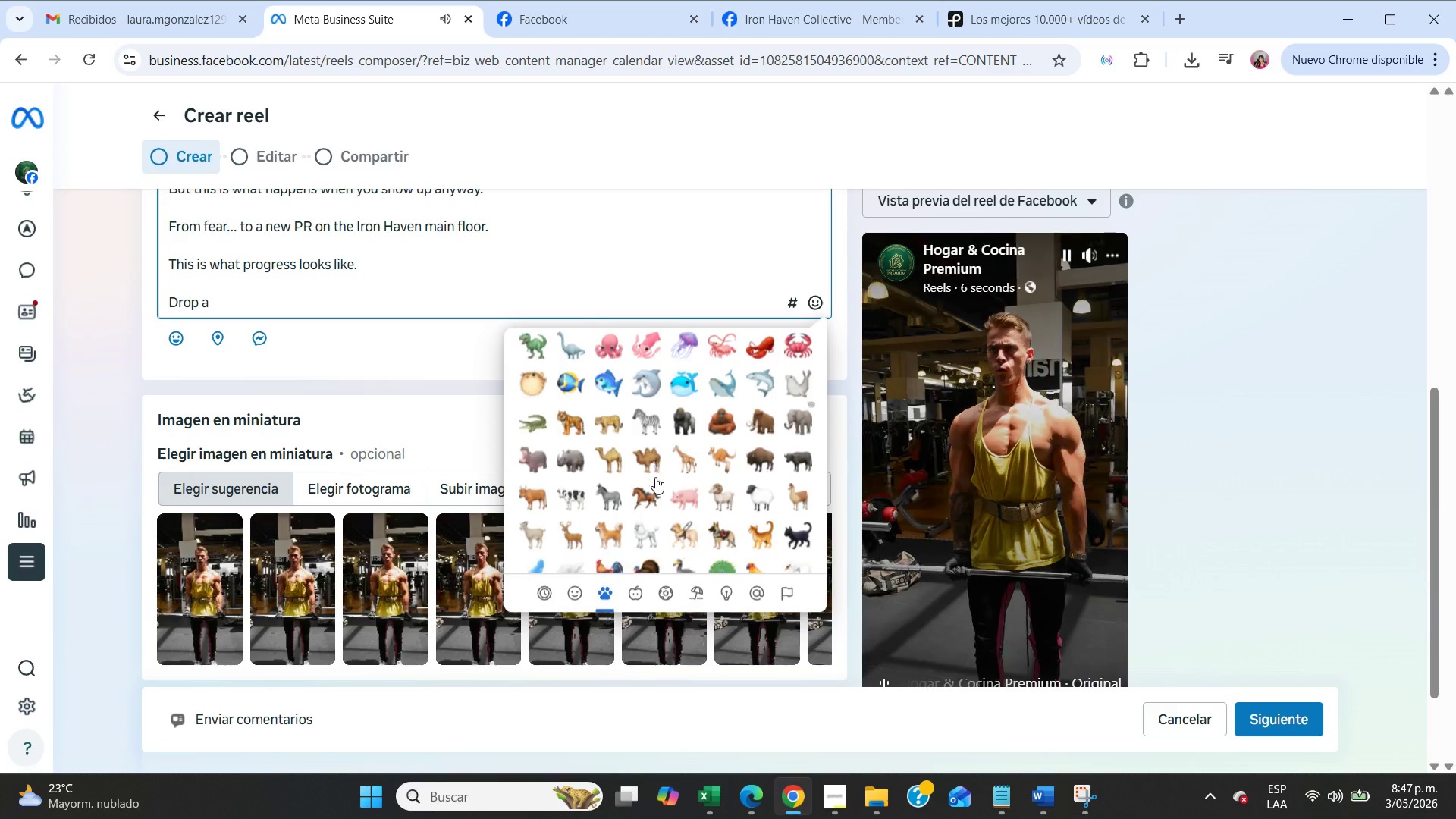 
left_click([720, 400])
 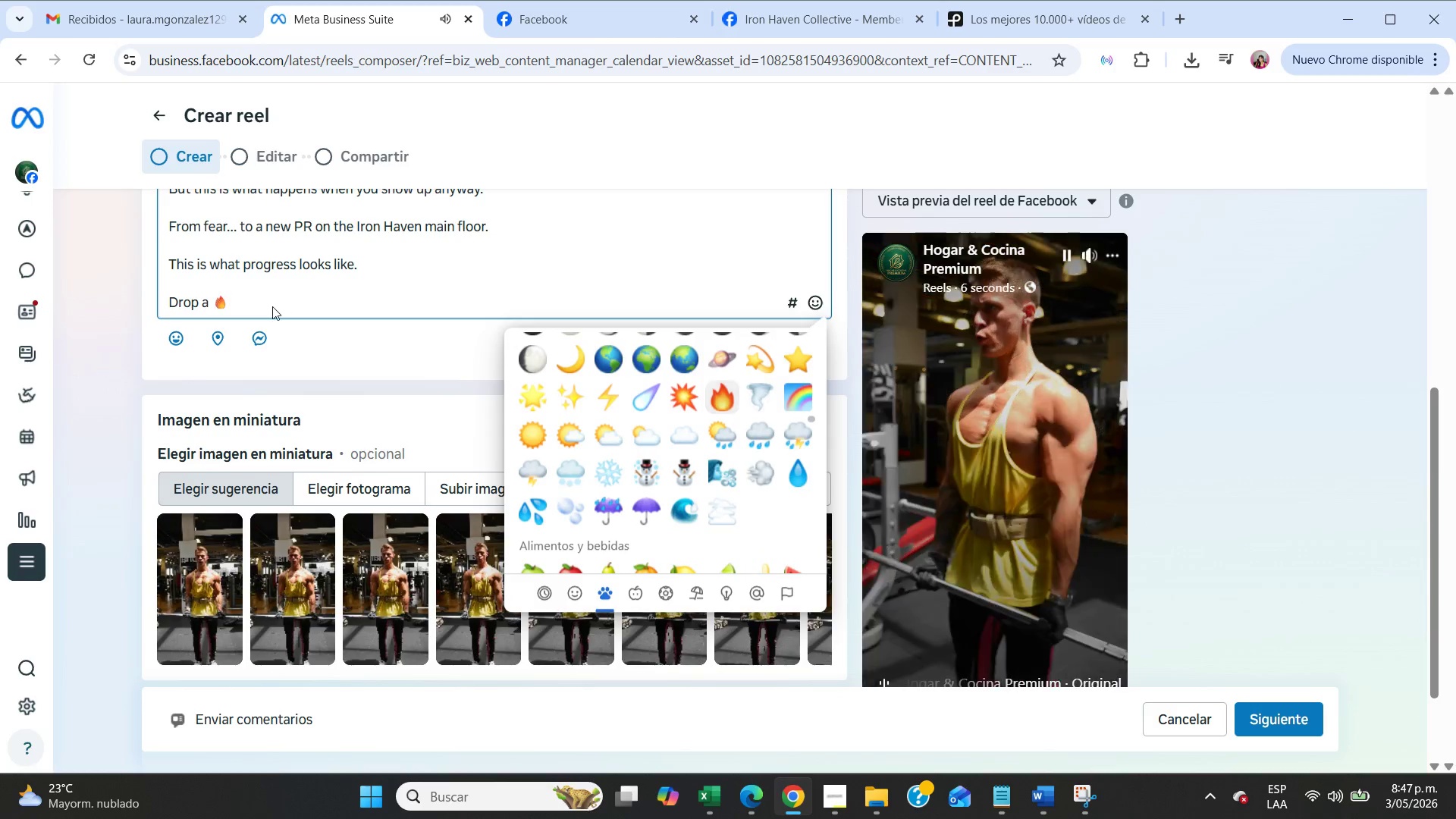 
left_click([272, 307])
 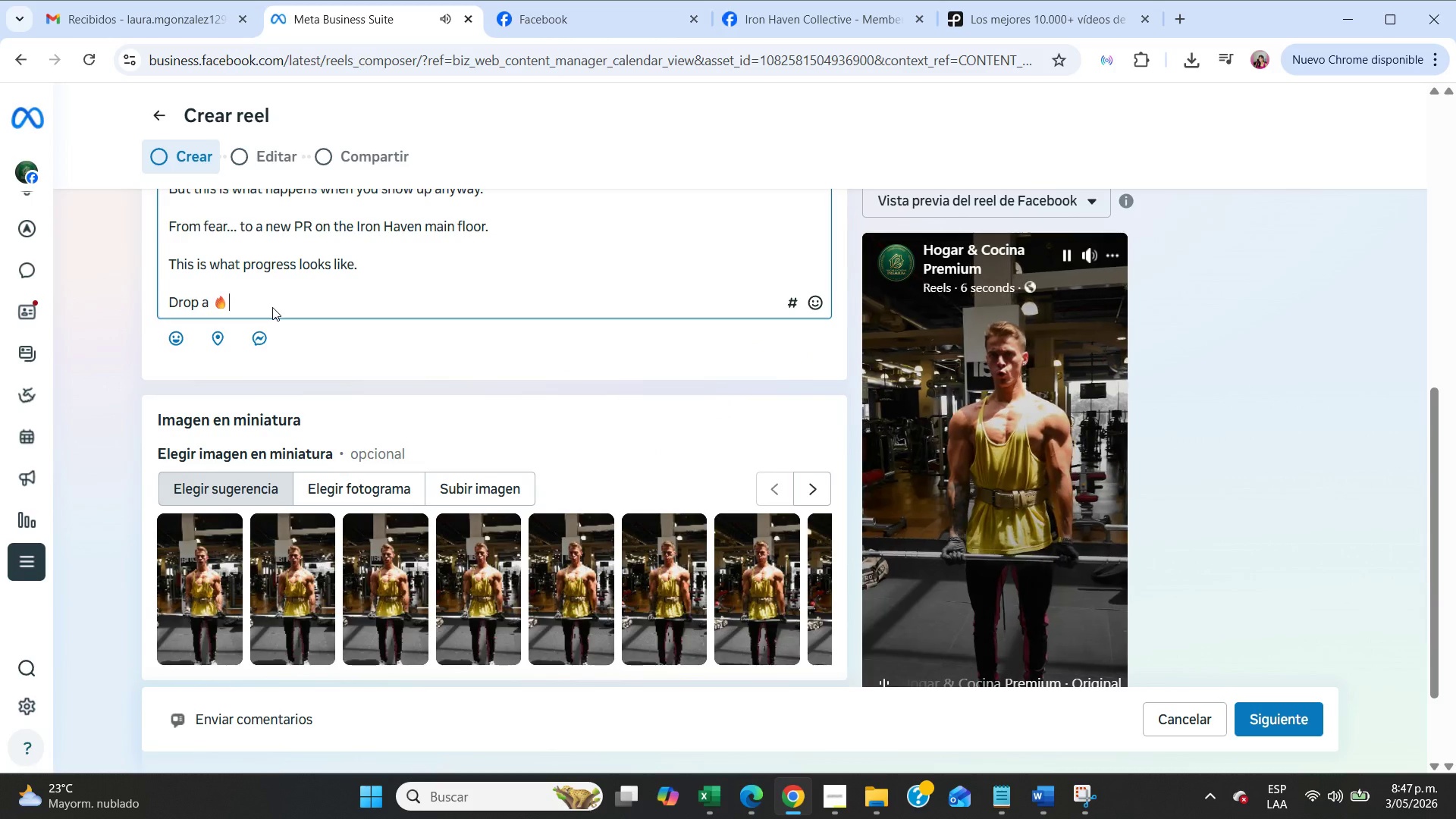 
type( if you )
key(Backspace)
type([ve ever felt this.)
 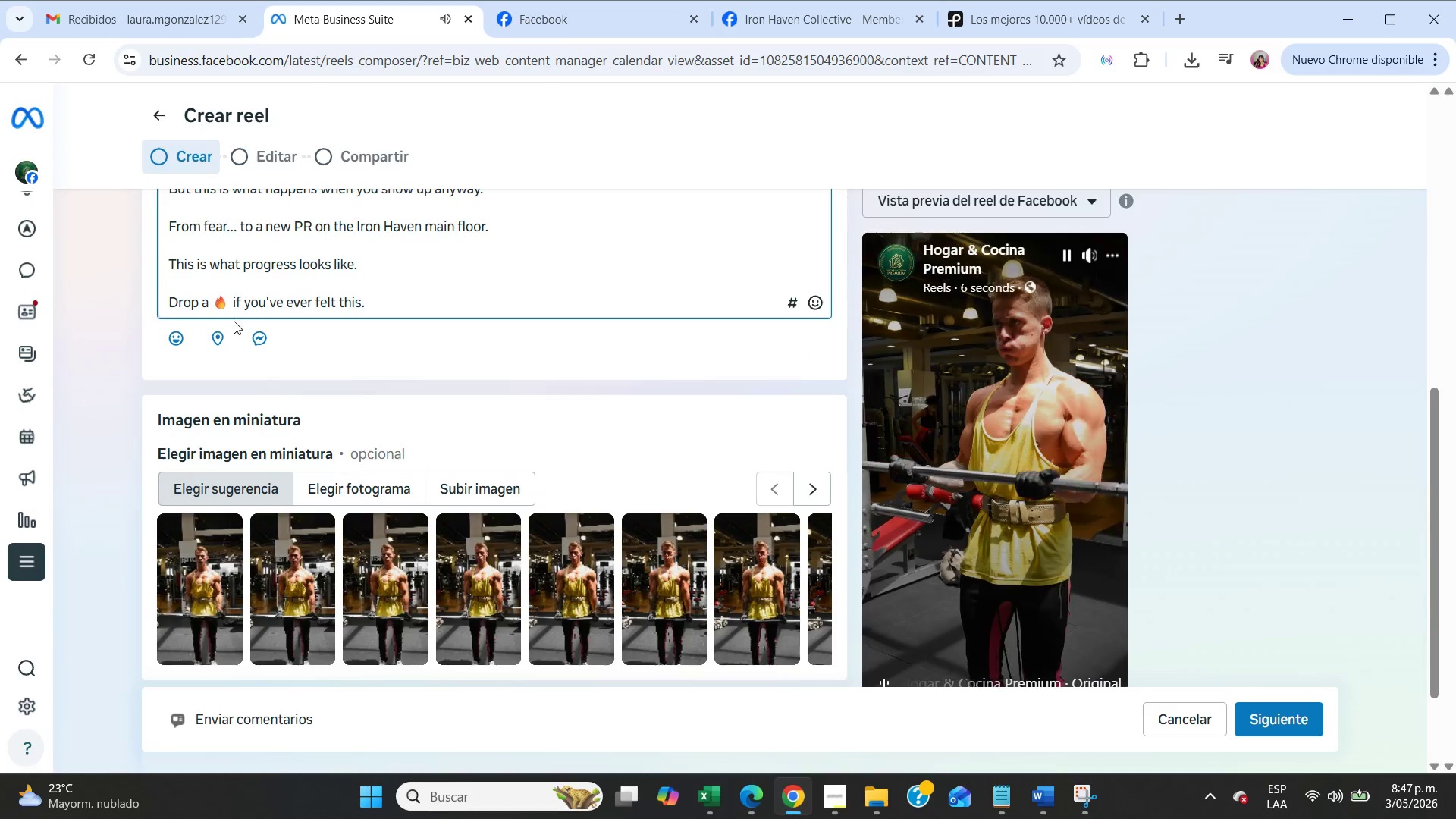 
left_click([219, 328])
 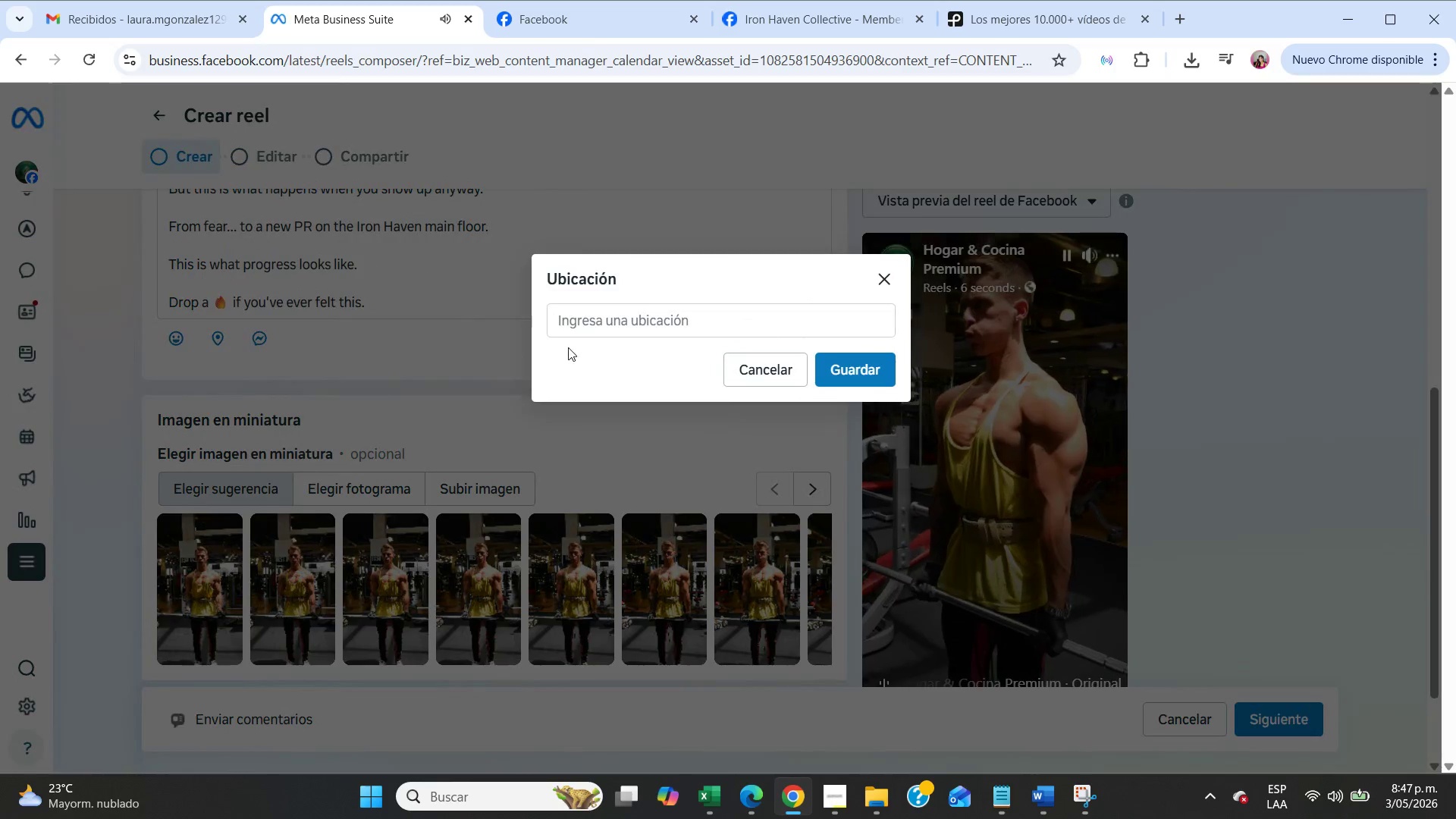 
left_click([589, 332])
 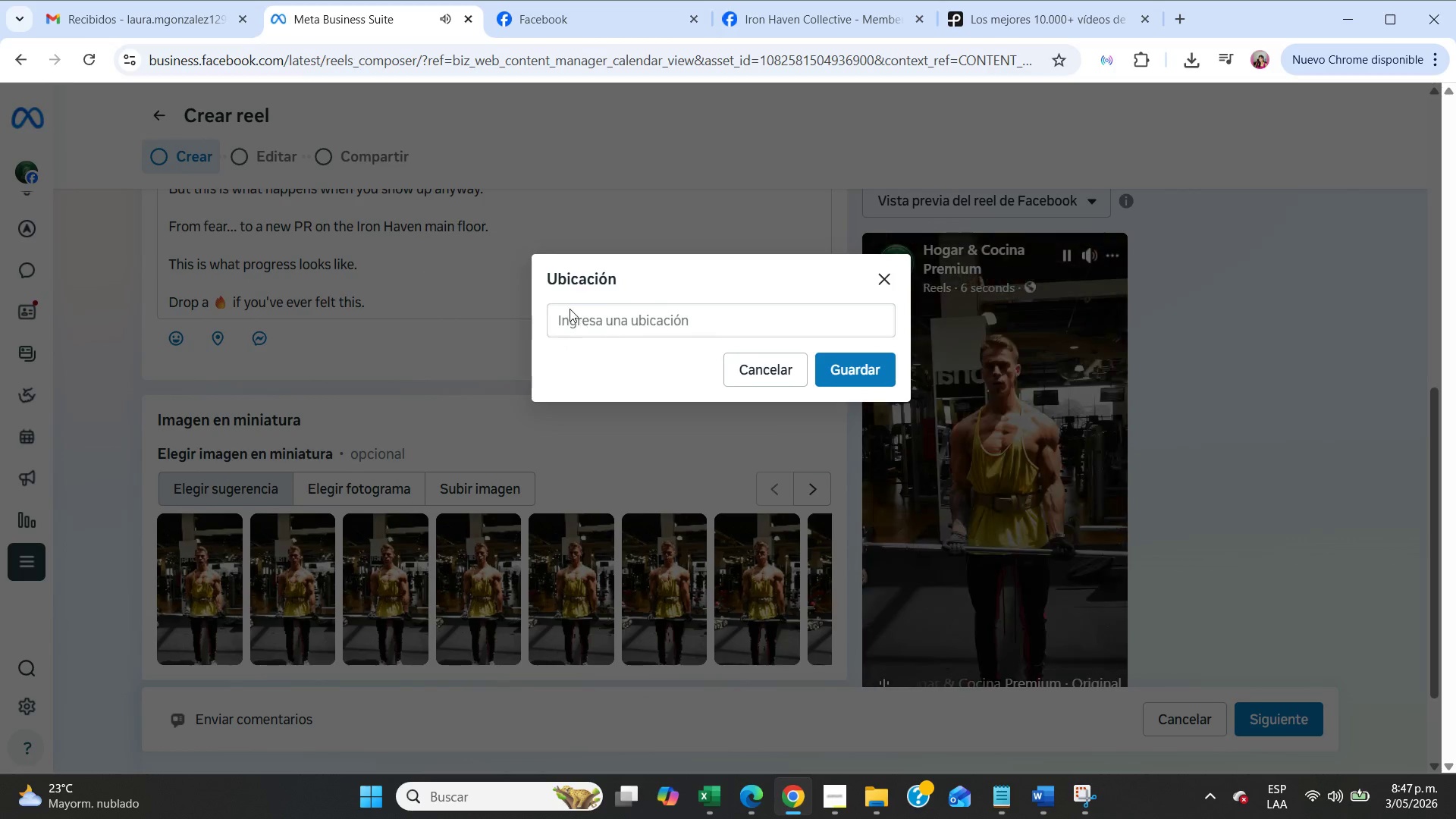 
left_click([569, 306])
 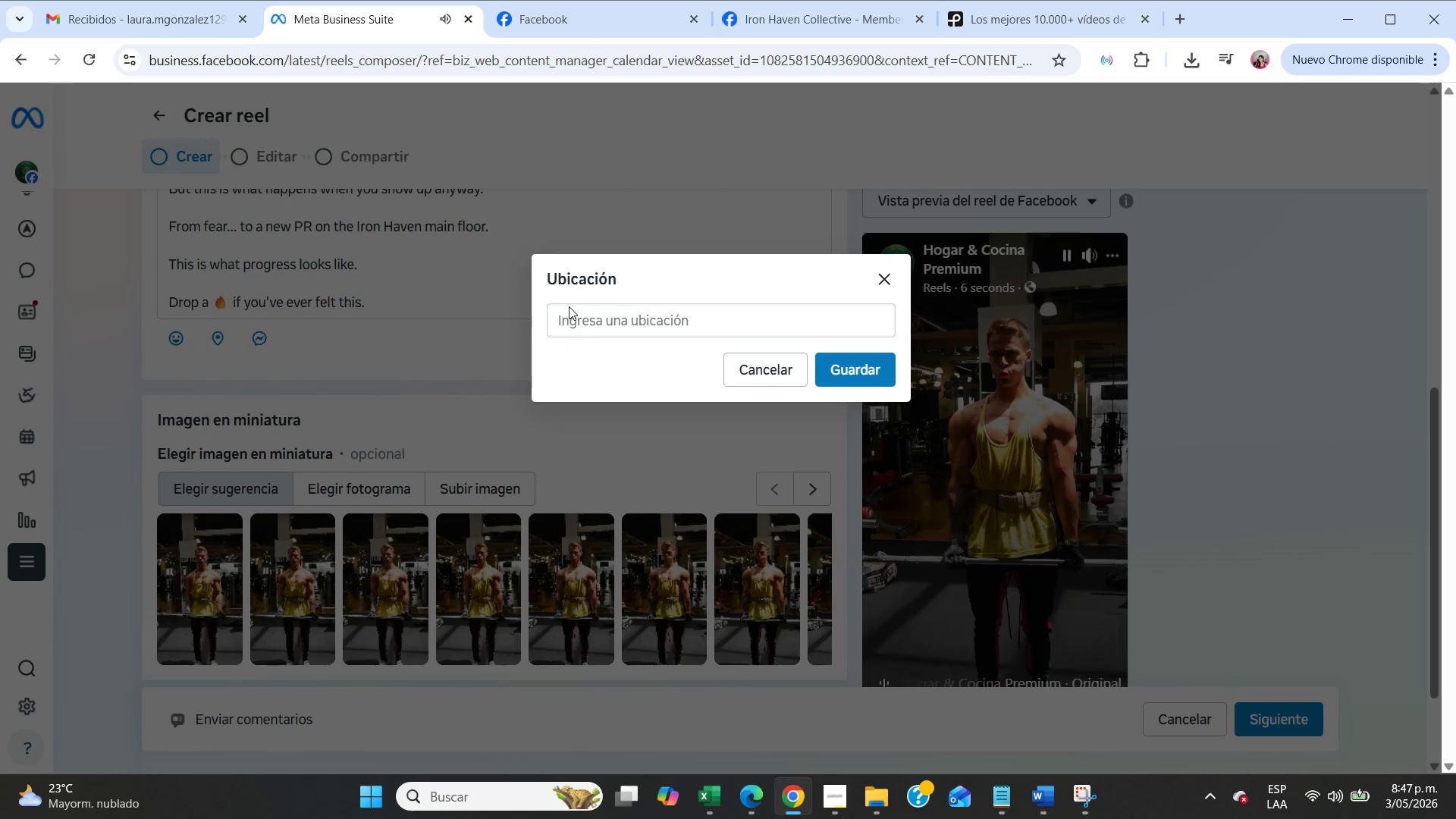 
left_click([580, 315])
 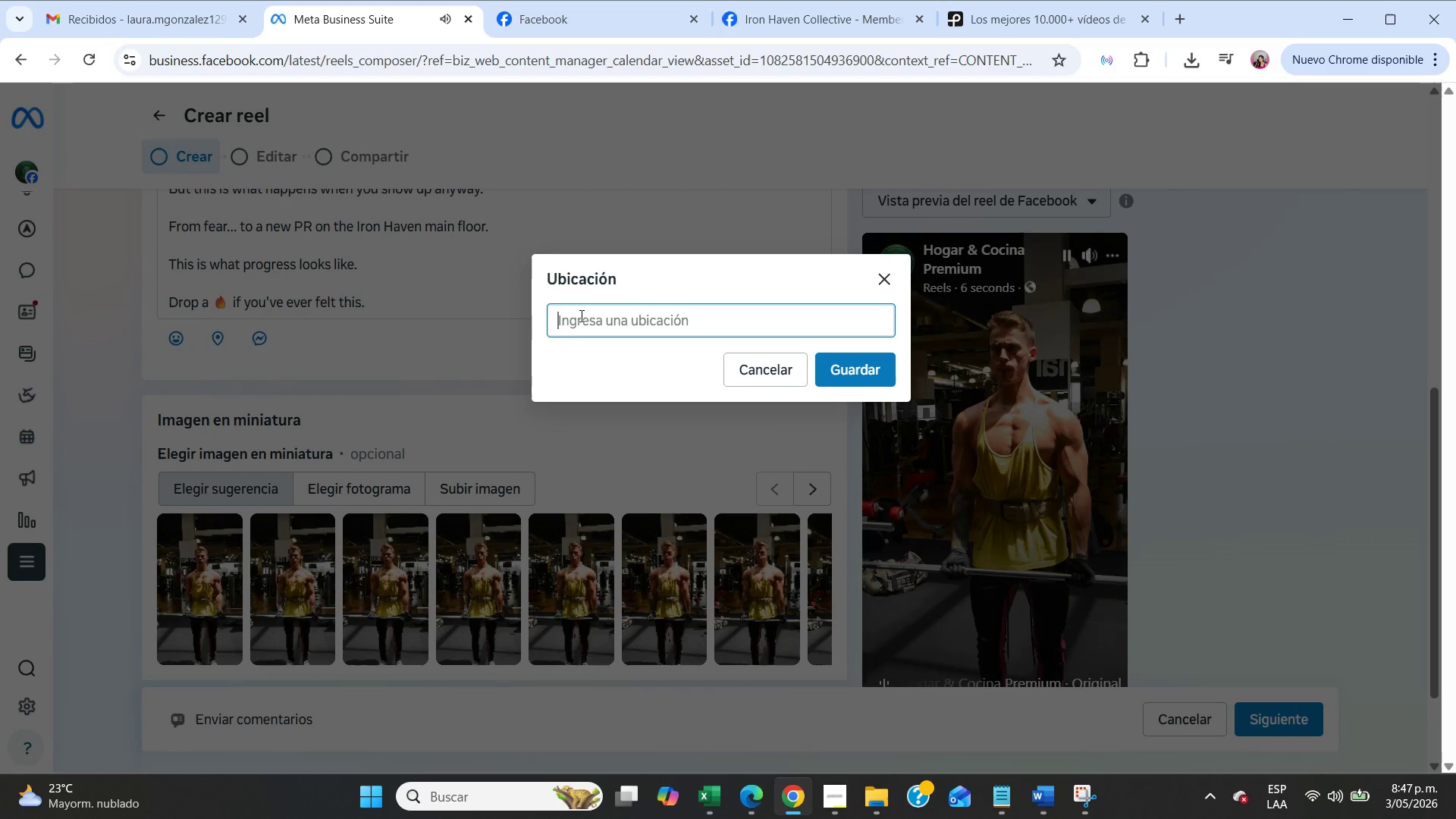 
type(Iron Haven )
 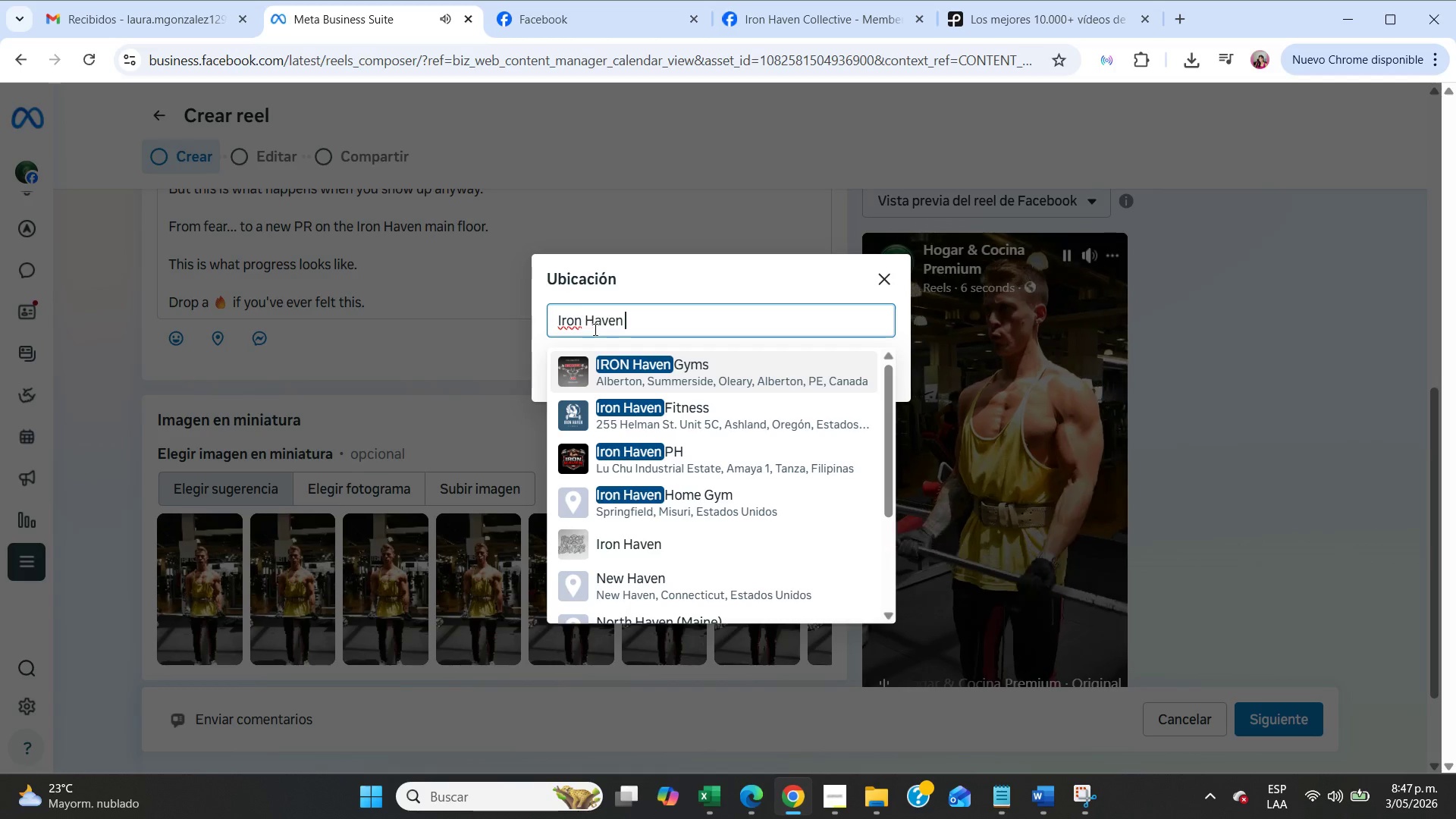 
left_click([629, 363])
 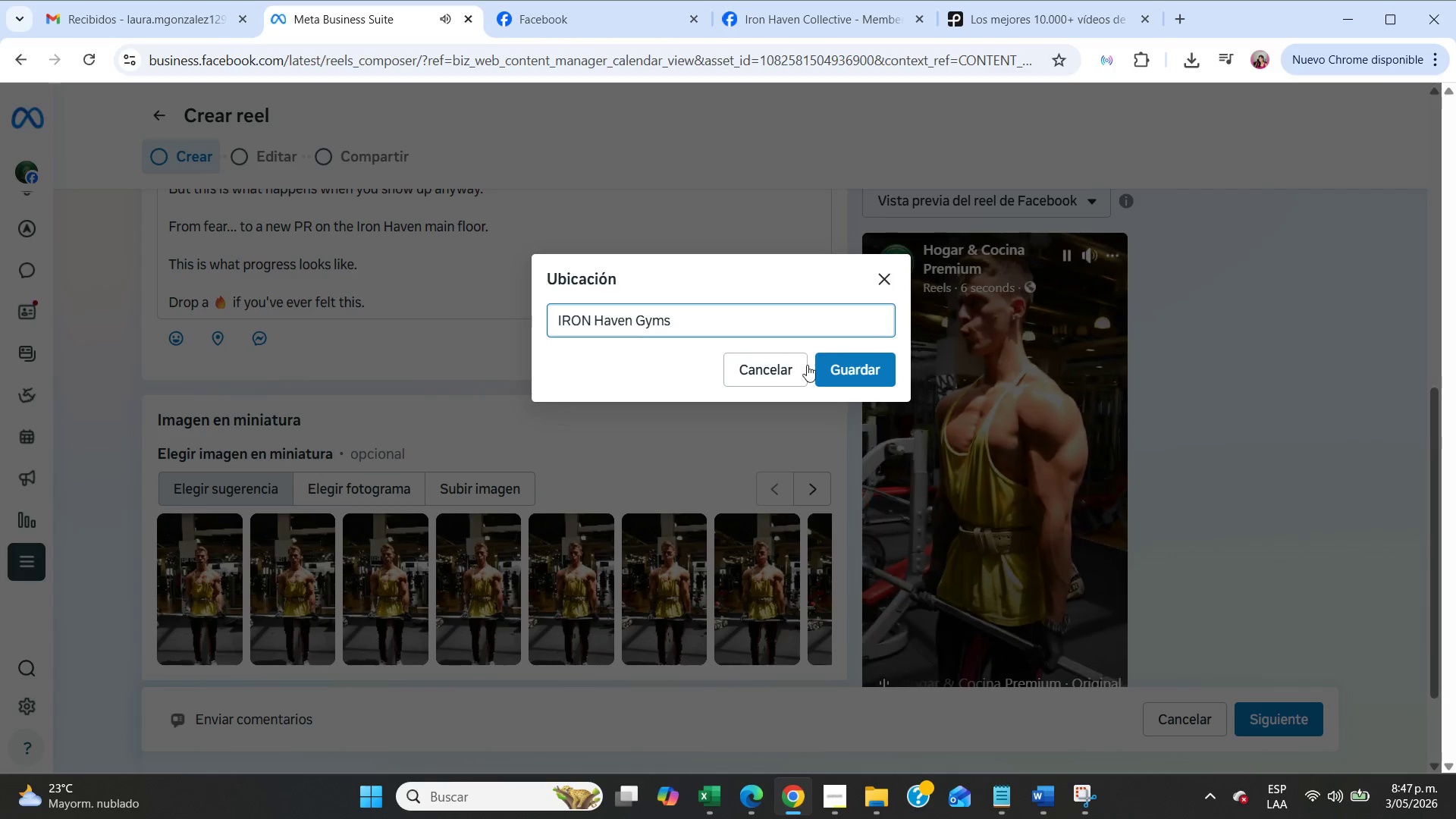 
left_click([868, 372])
 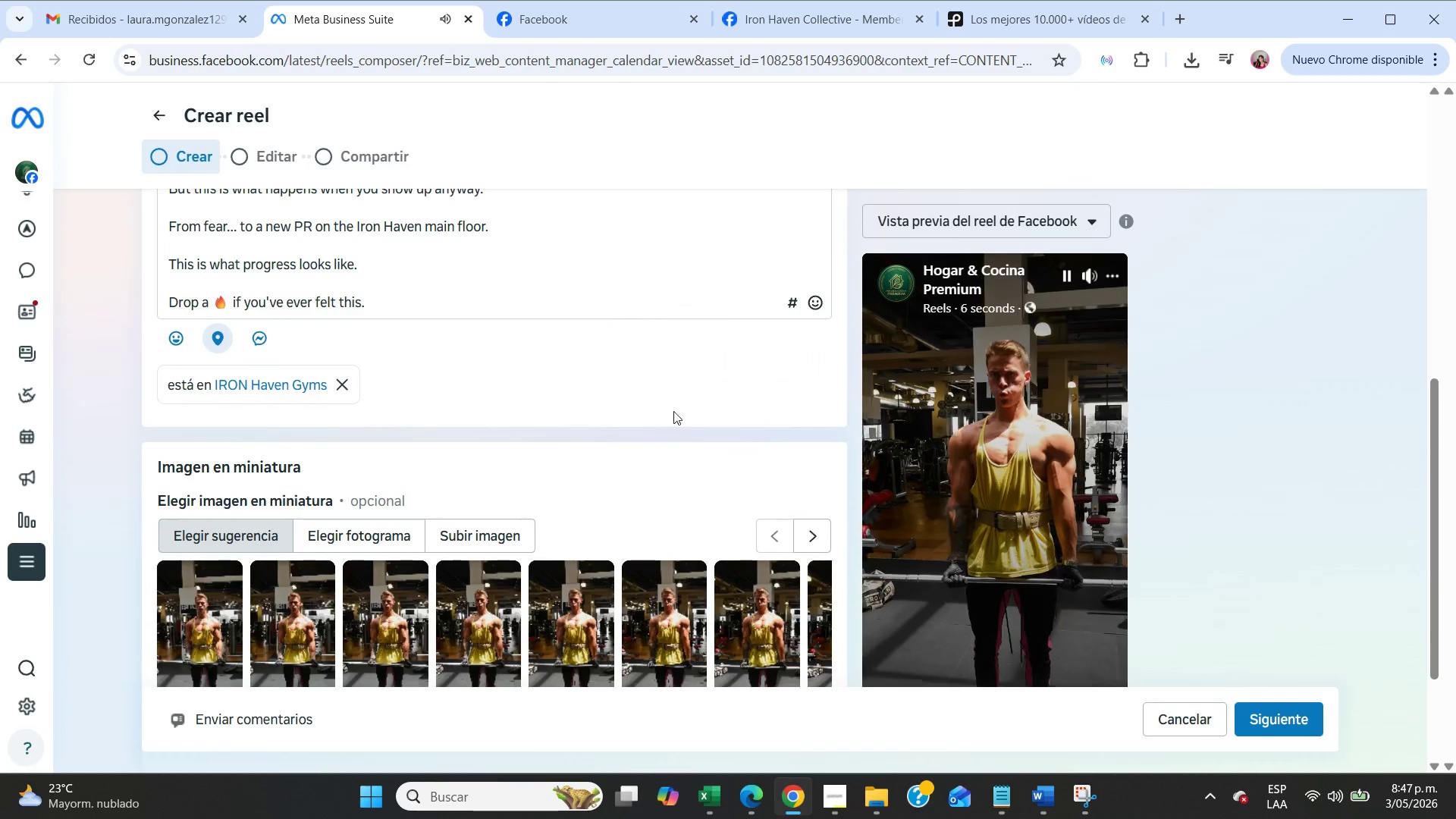 
scroll: coordinate [550, 444], scroll_direction: up, amount: 4.0
 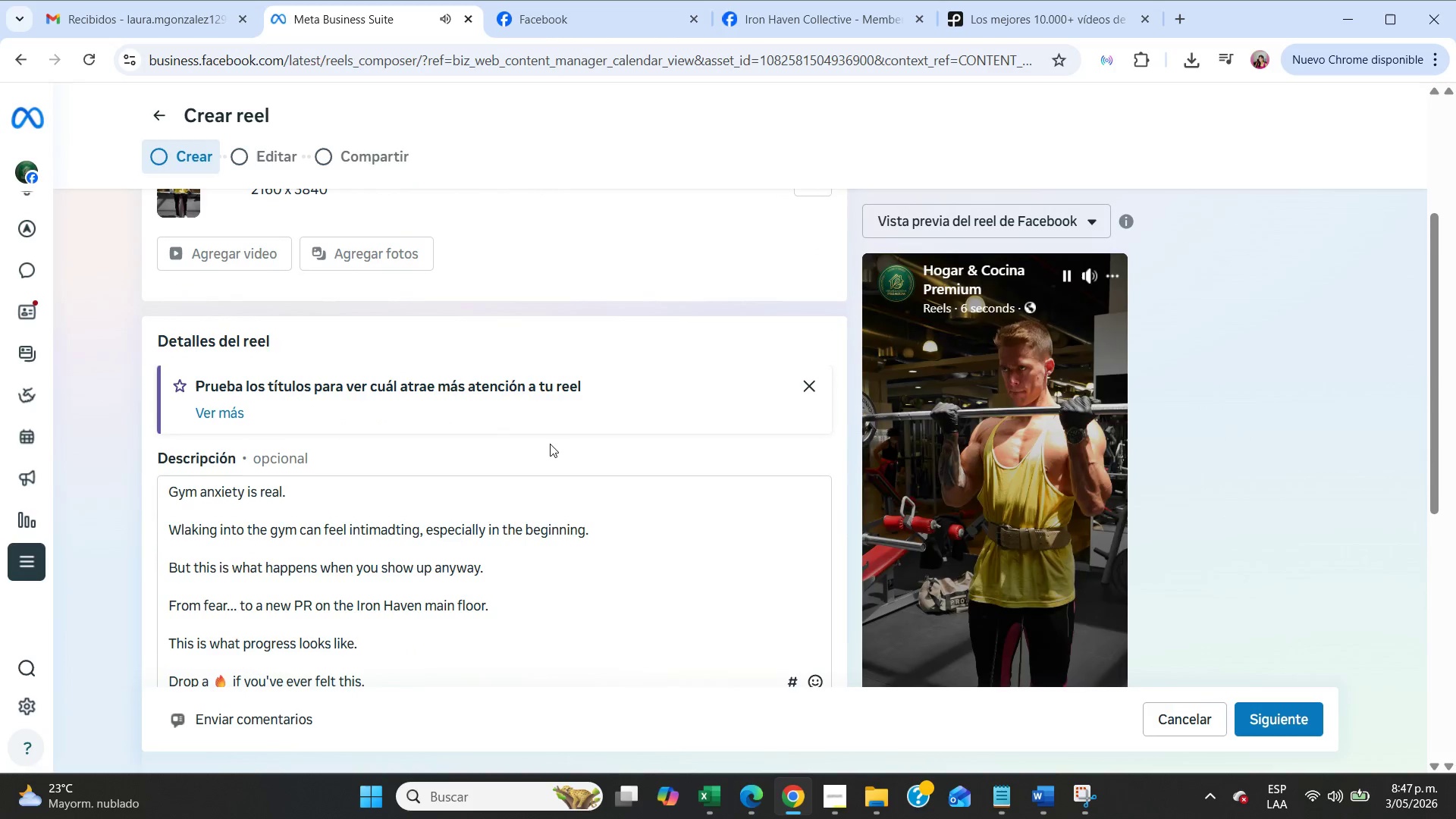 
scroll: coordinate [550, 444], scroll_direction: down, amount: 10.0
 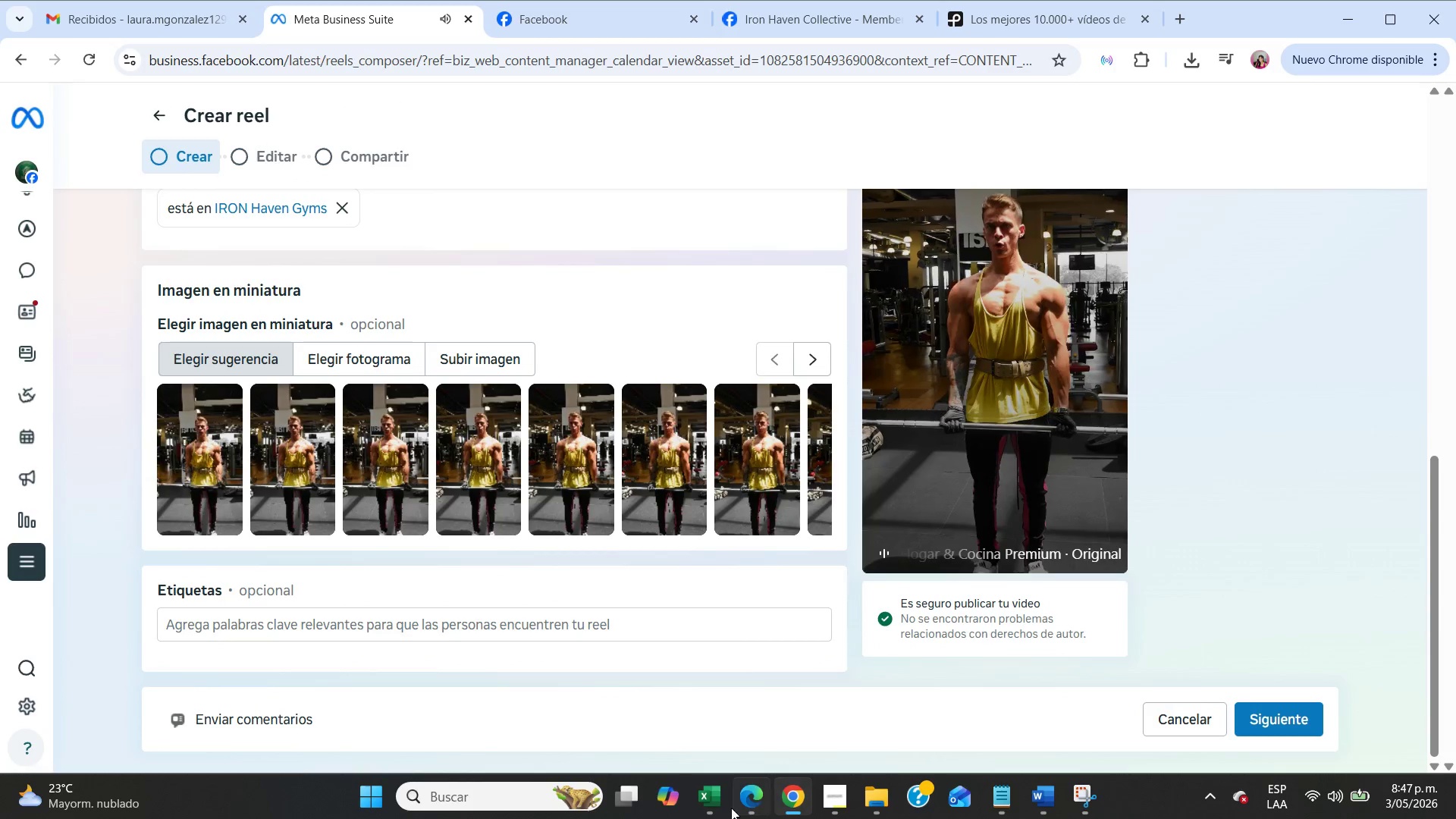 
left_click([727, 808])
 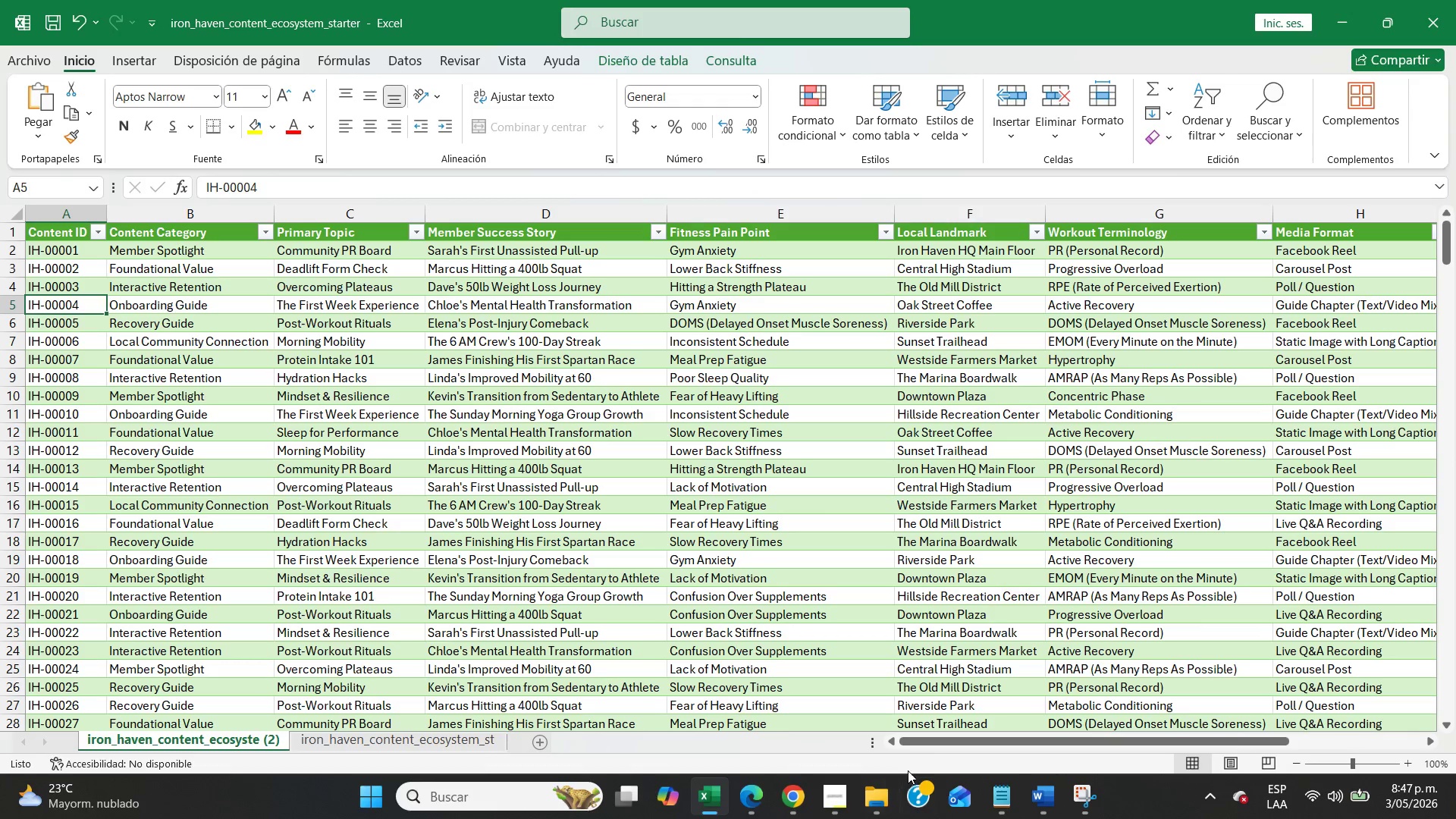 
left_click_drag(start_coordinate=[943, 740], to_coordinate=[817, 749])
 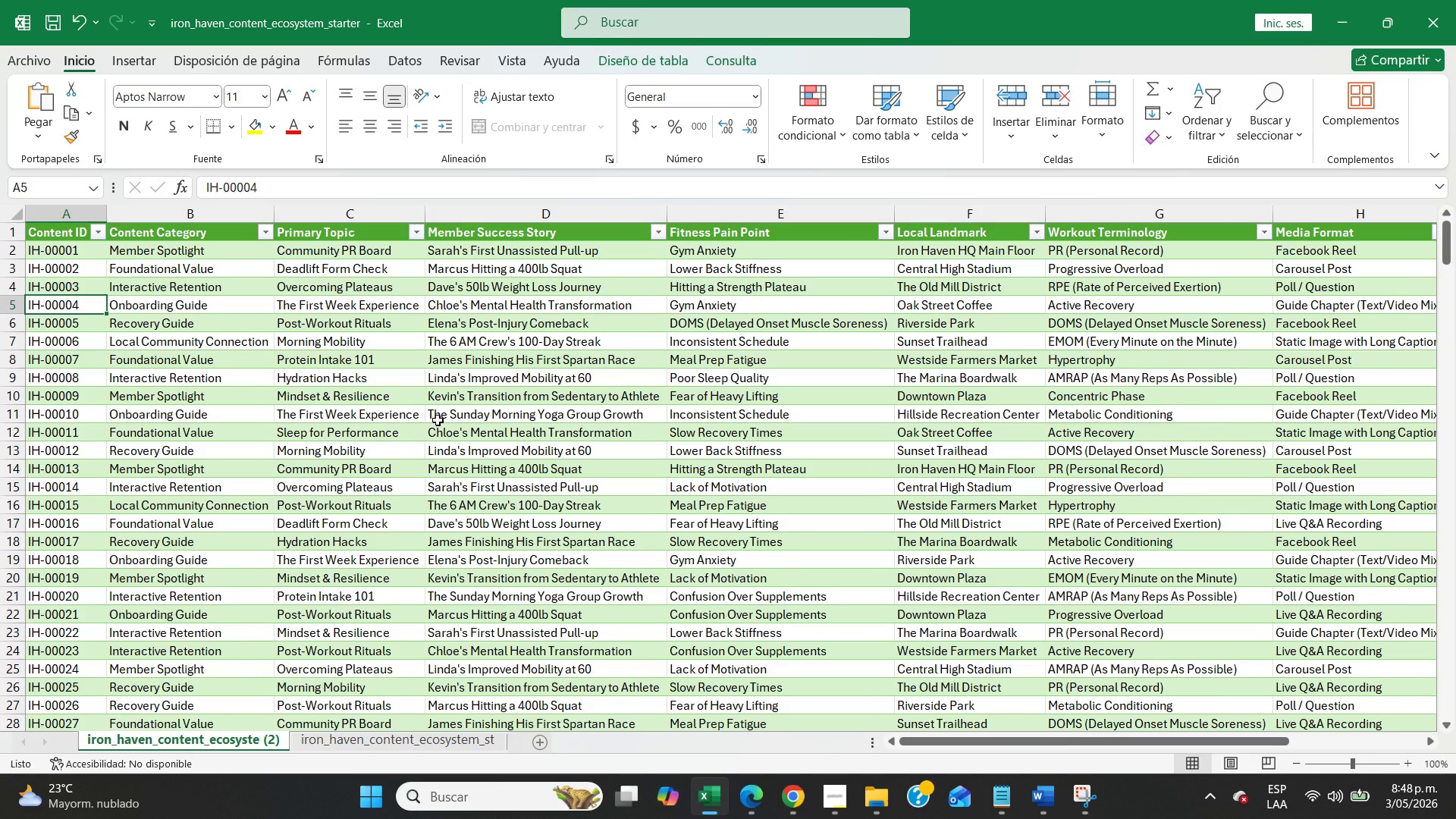 
wait(17.84)
 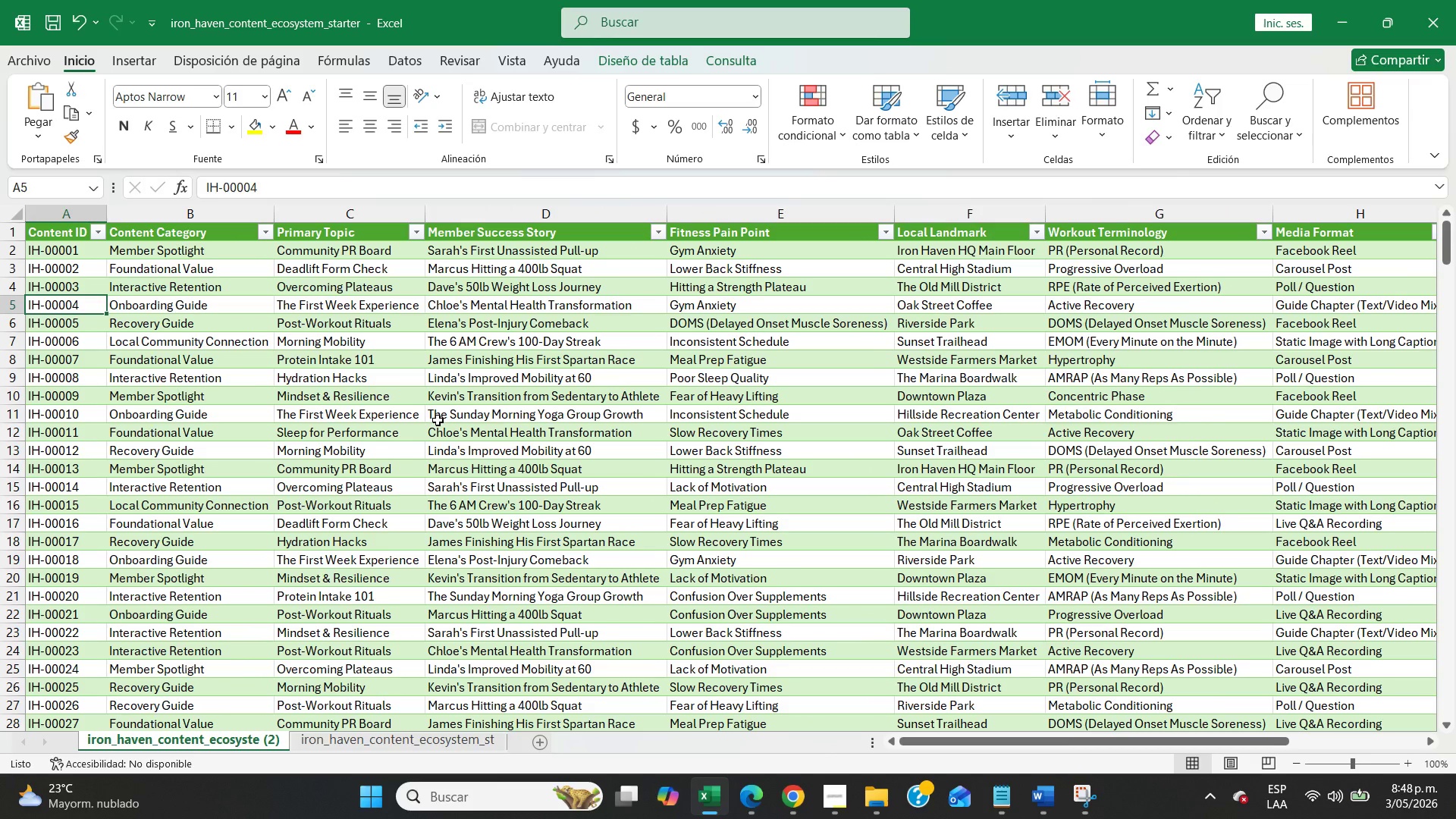 
left_click([730, 803])
 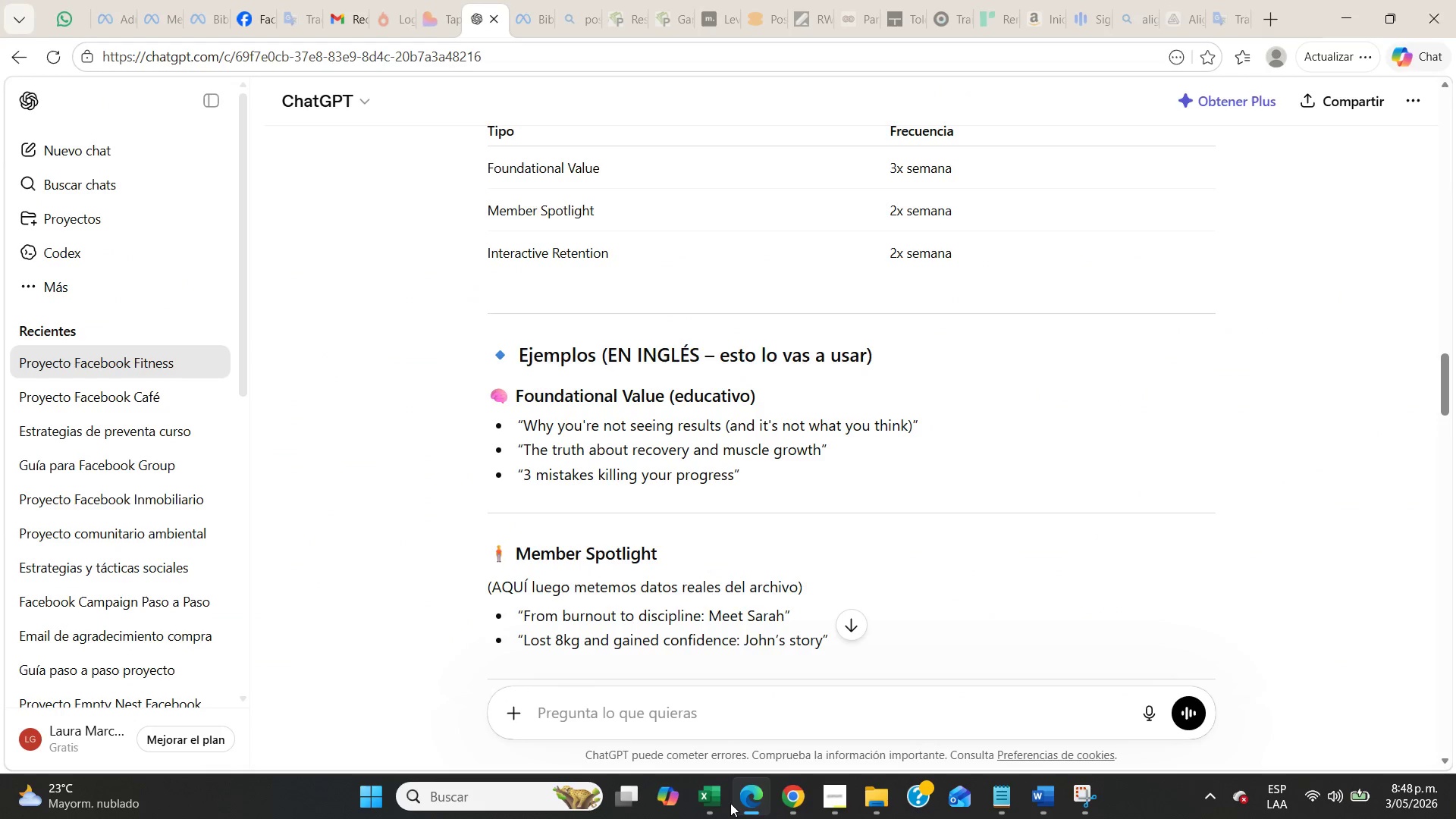 
left_click([814, 792])